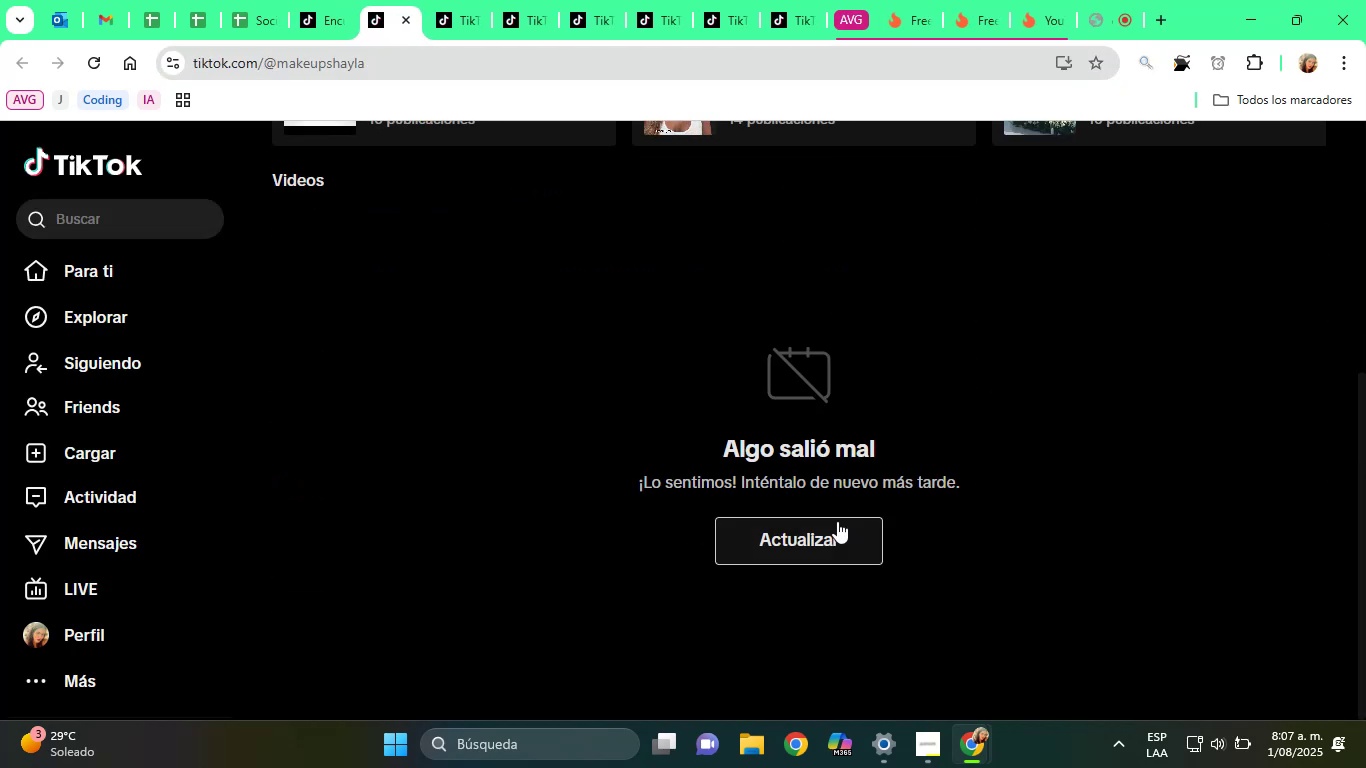 
left_click([834, 538])
 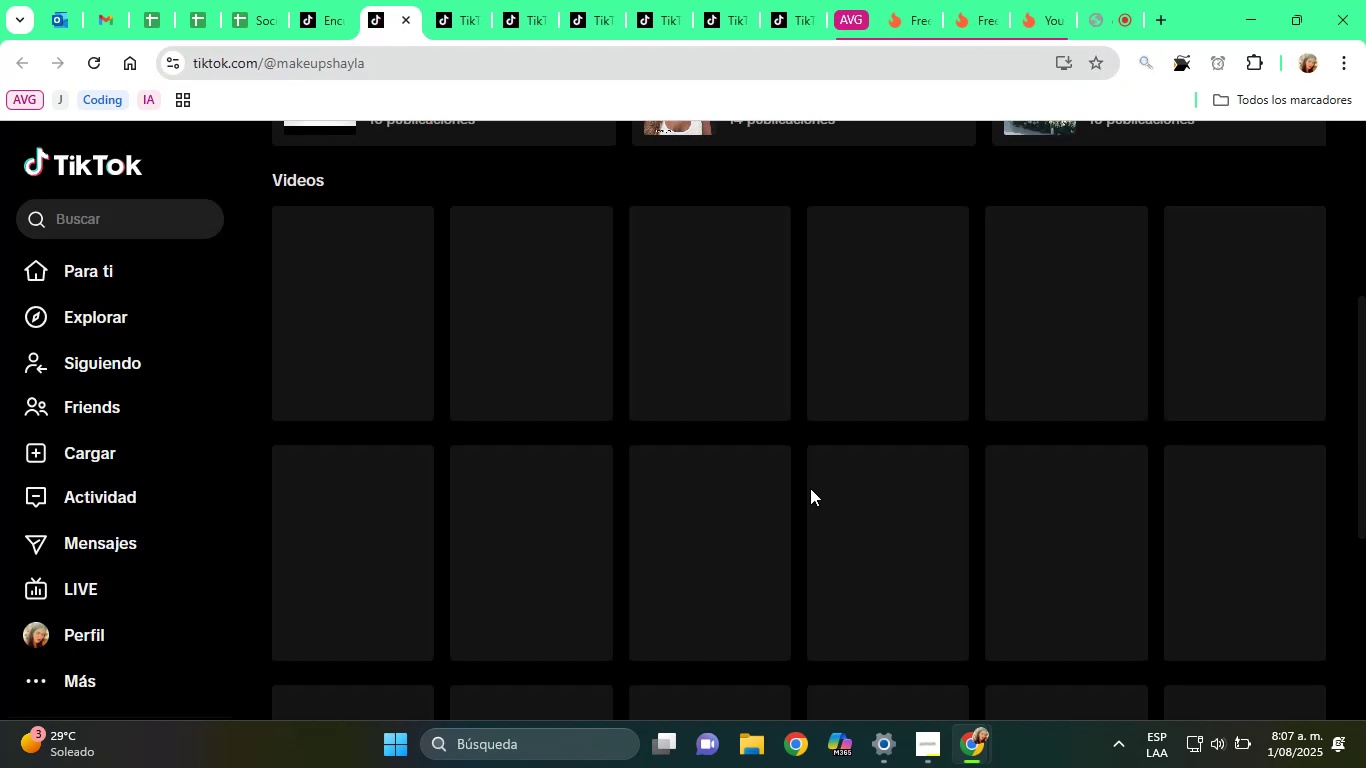 
scroll: coordinate [707, 425], scroll_direction: up, amount: 5.0
 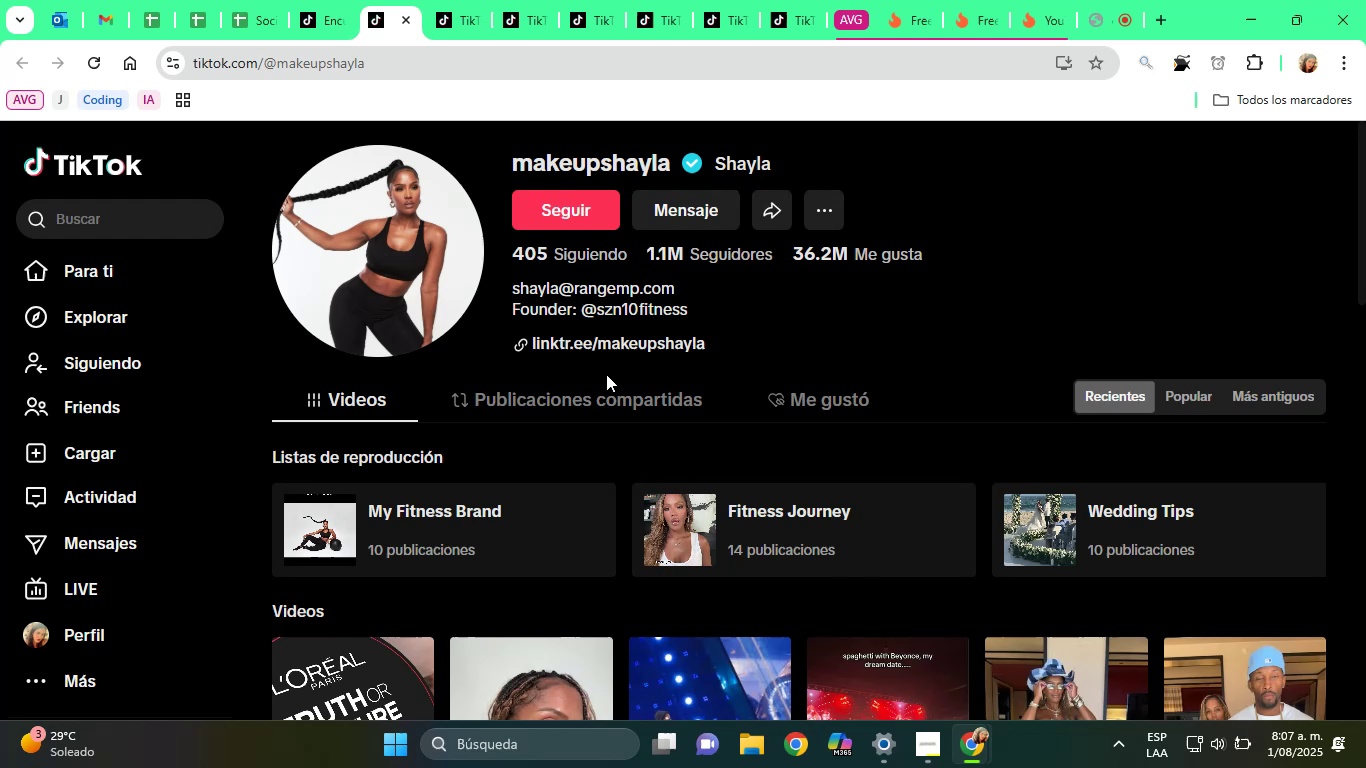 
right_click([565, 349])
 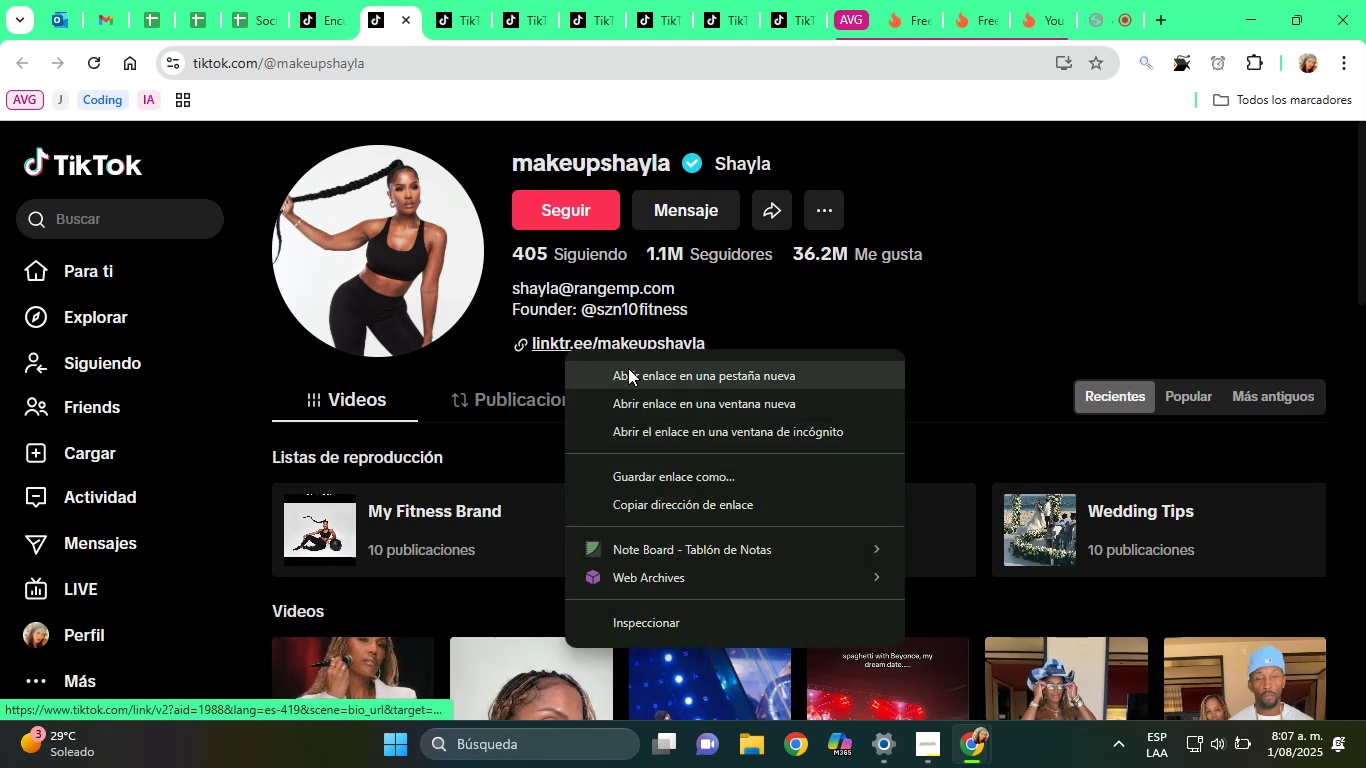 
left_click([628, 368])
 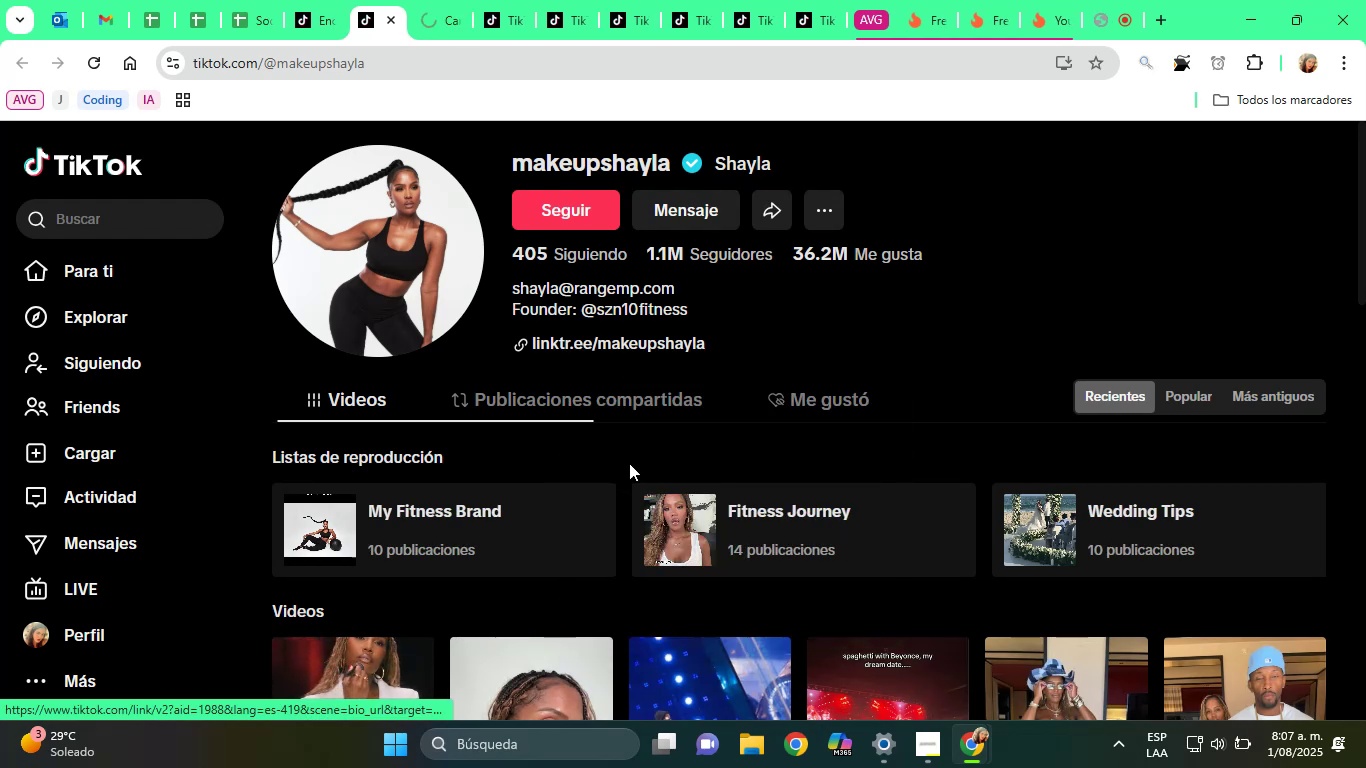 
scroll: coordinate [764, 258], scroll_direction: up, amount: 2.0
 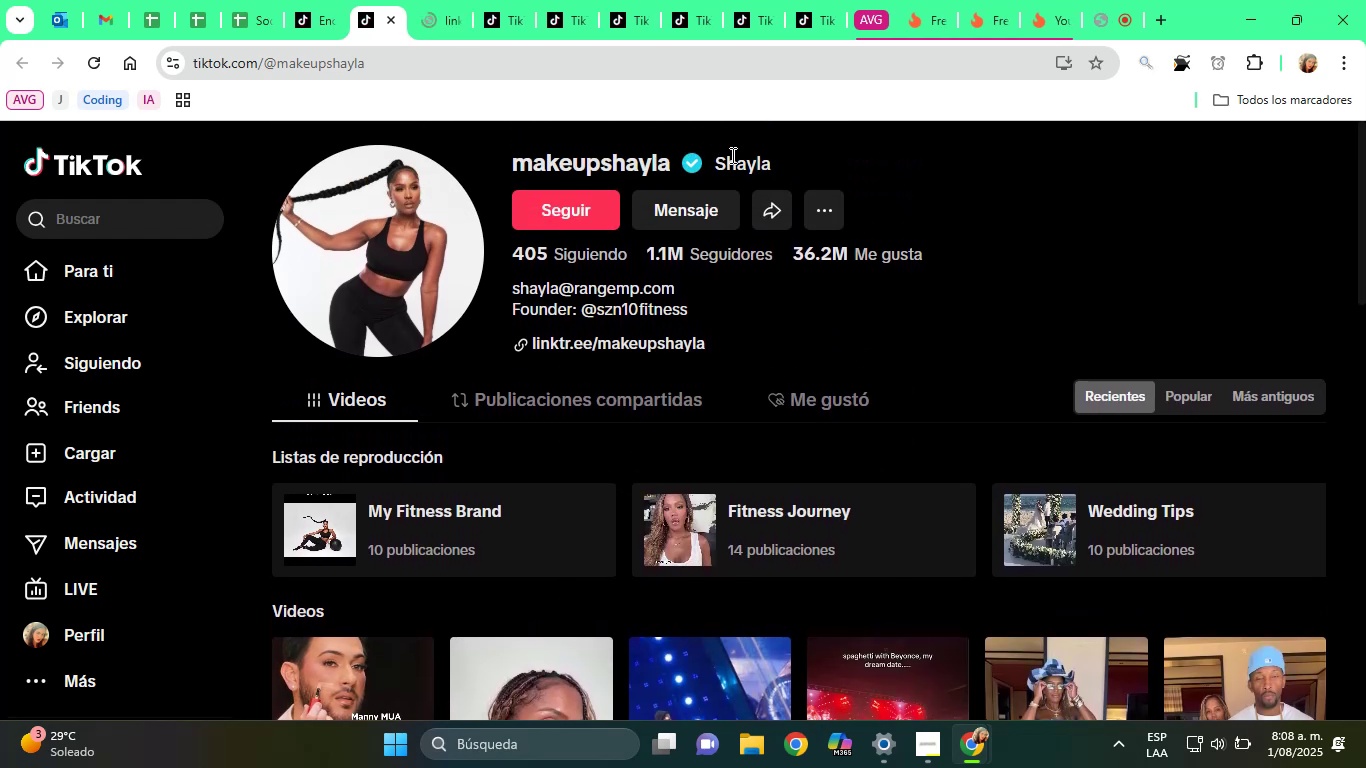 
double_click([731, 155])
 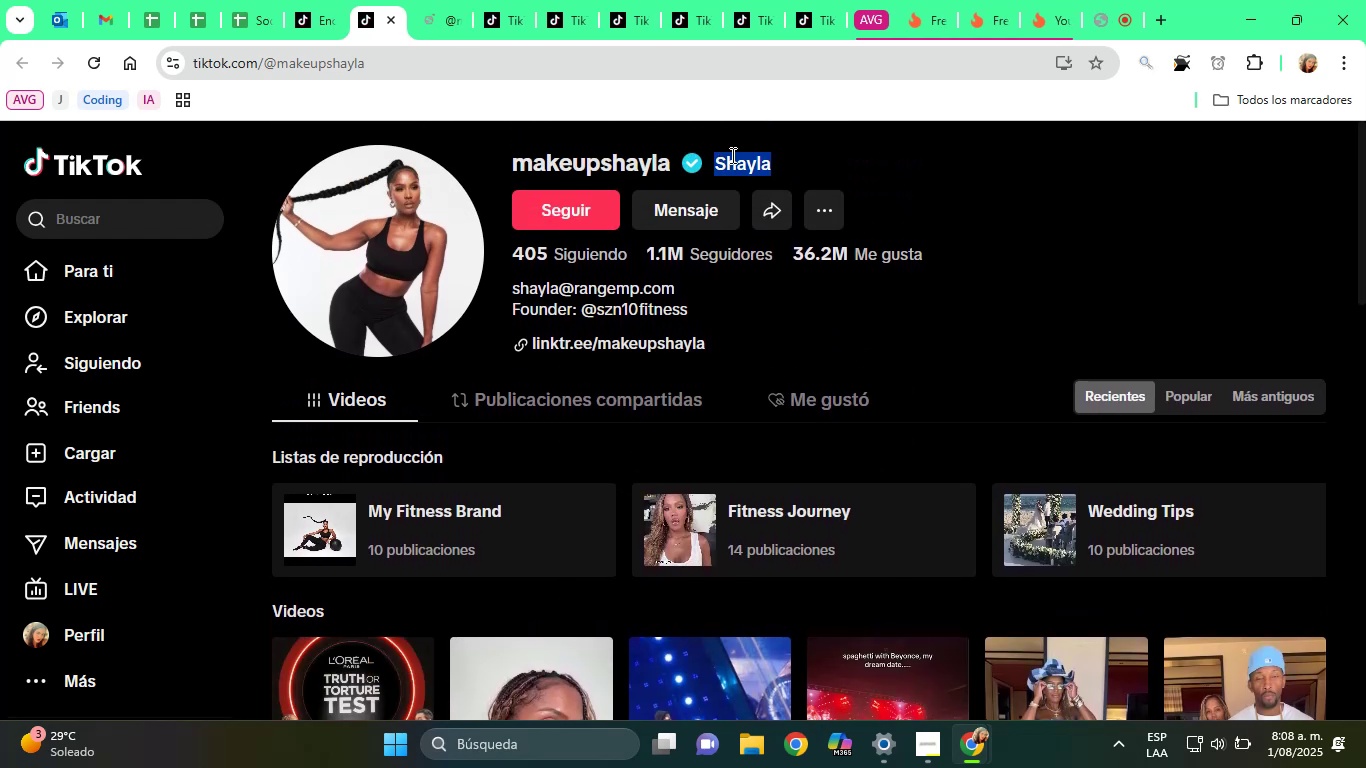 
right_click([731, 155])
 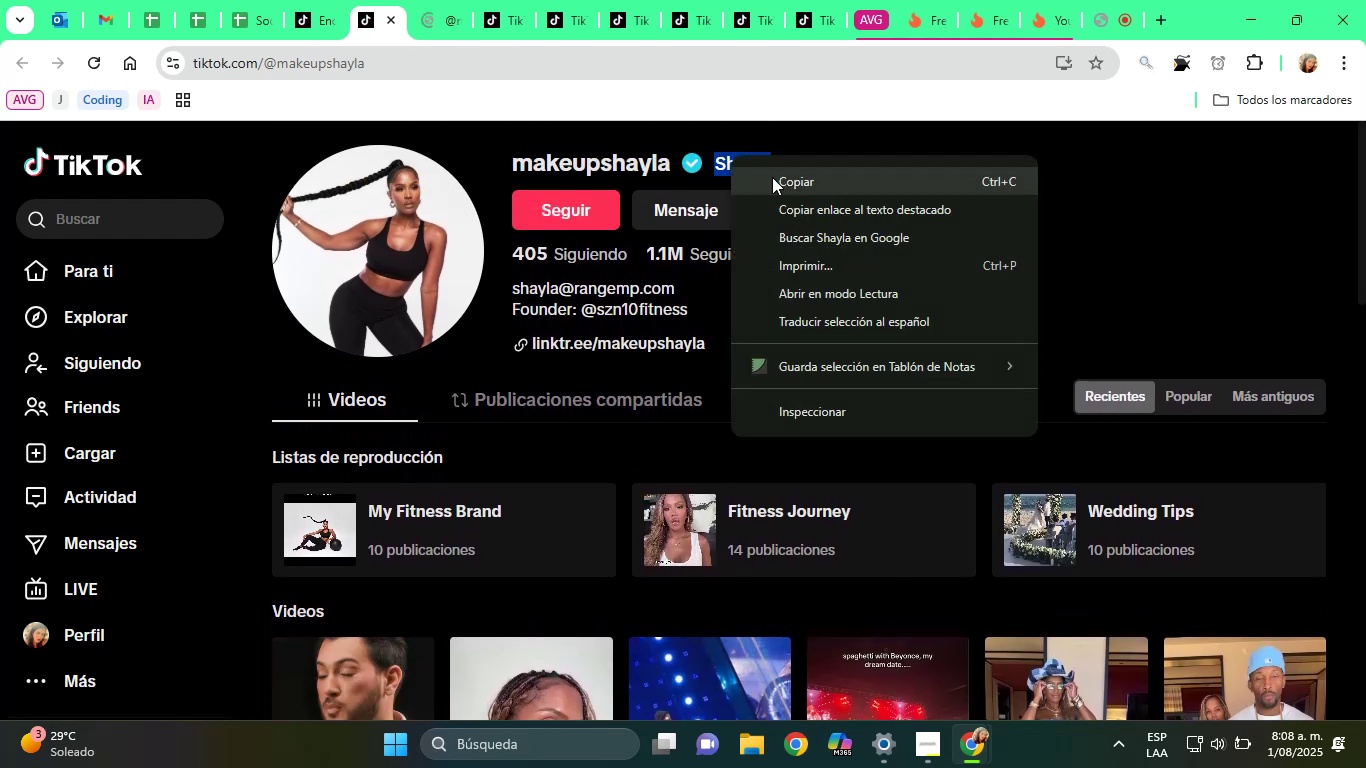 
left_click([772, 177])
 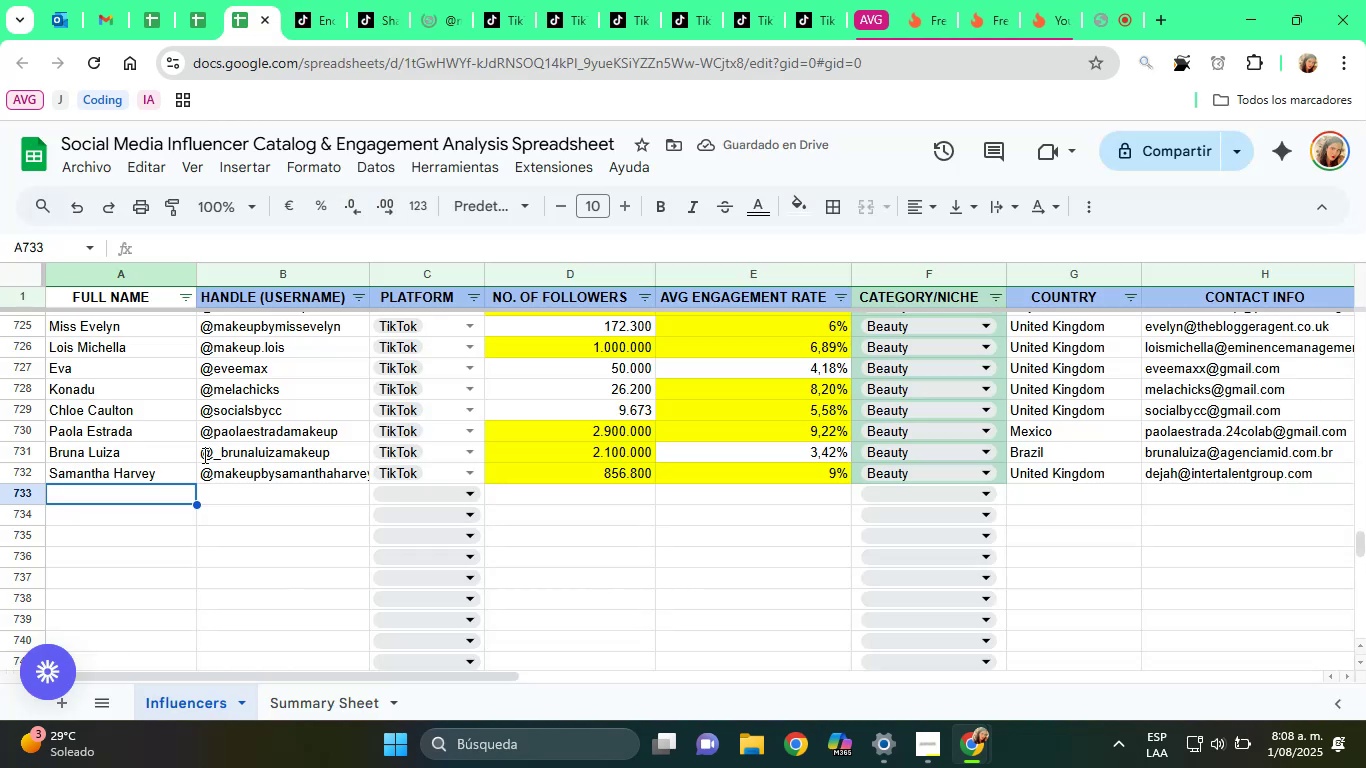 
right_click([137, 496])
 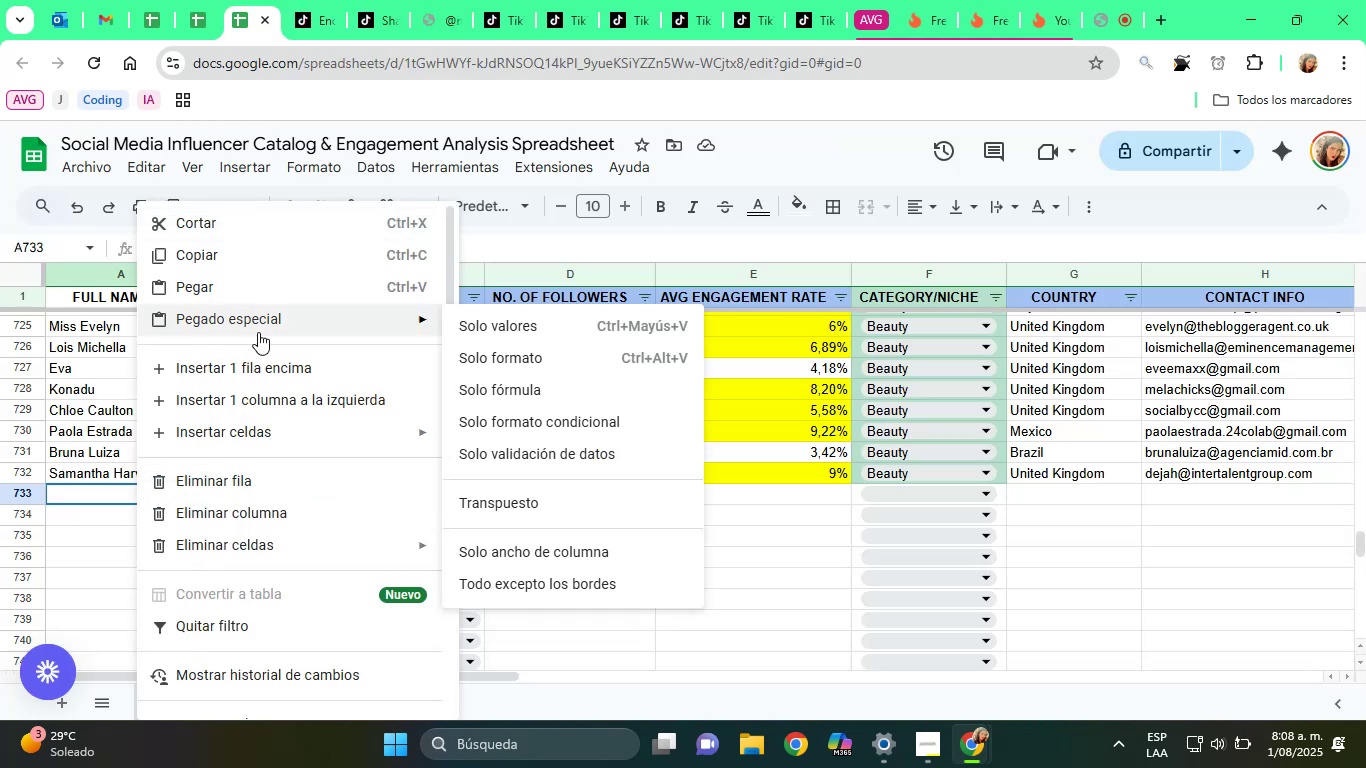 
left_click([517, 335])
 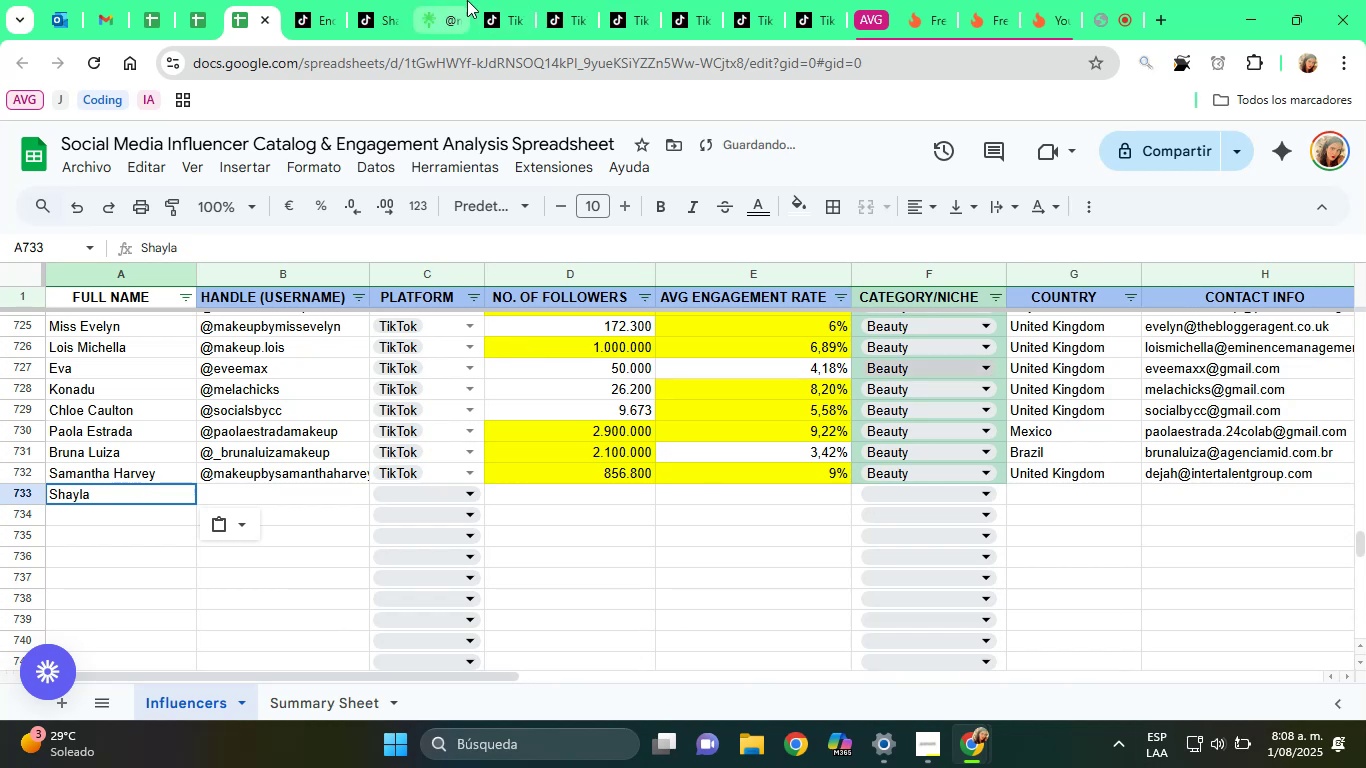 
left_click([511, 0])
 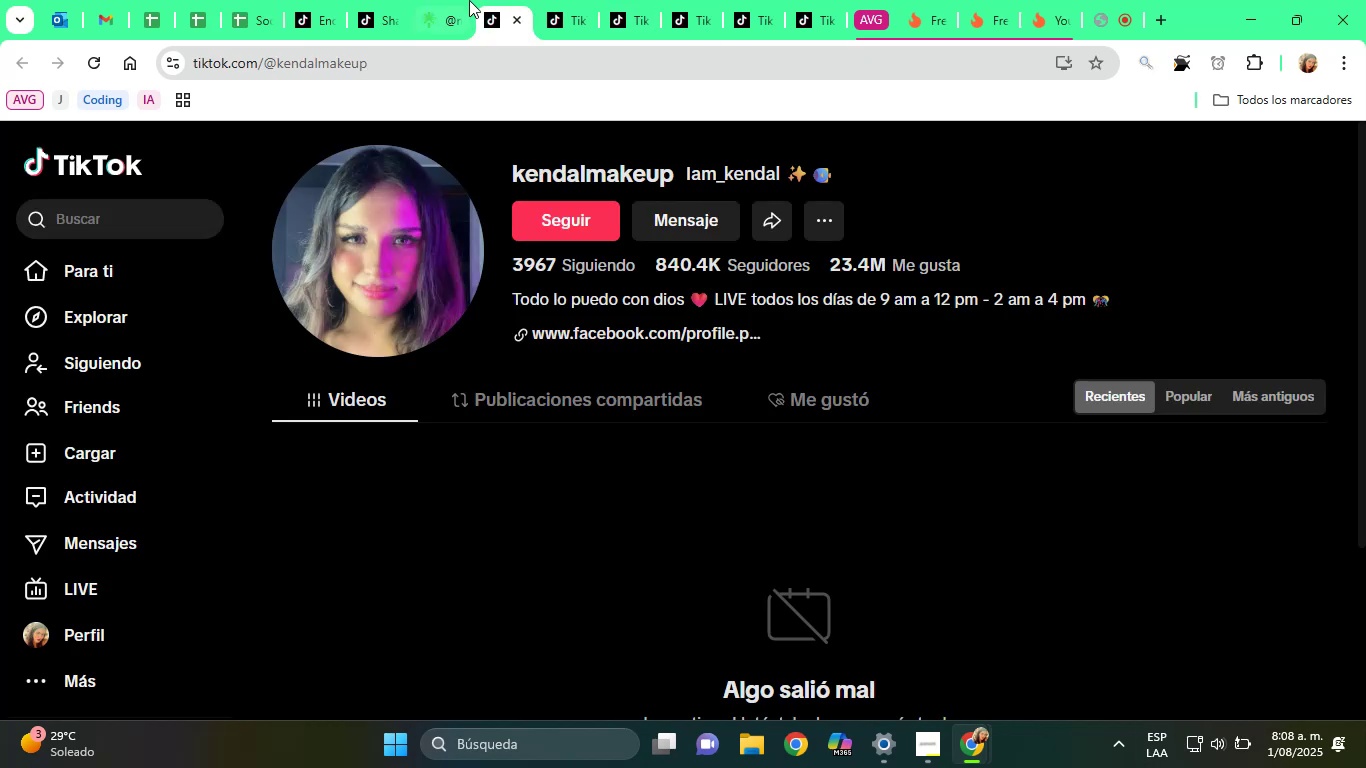 
left_click([451, 0])
 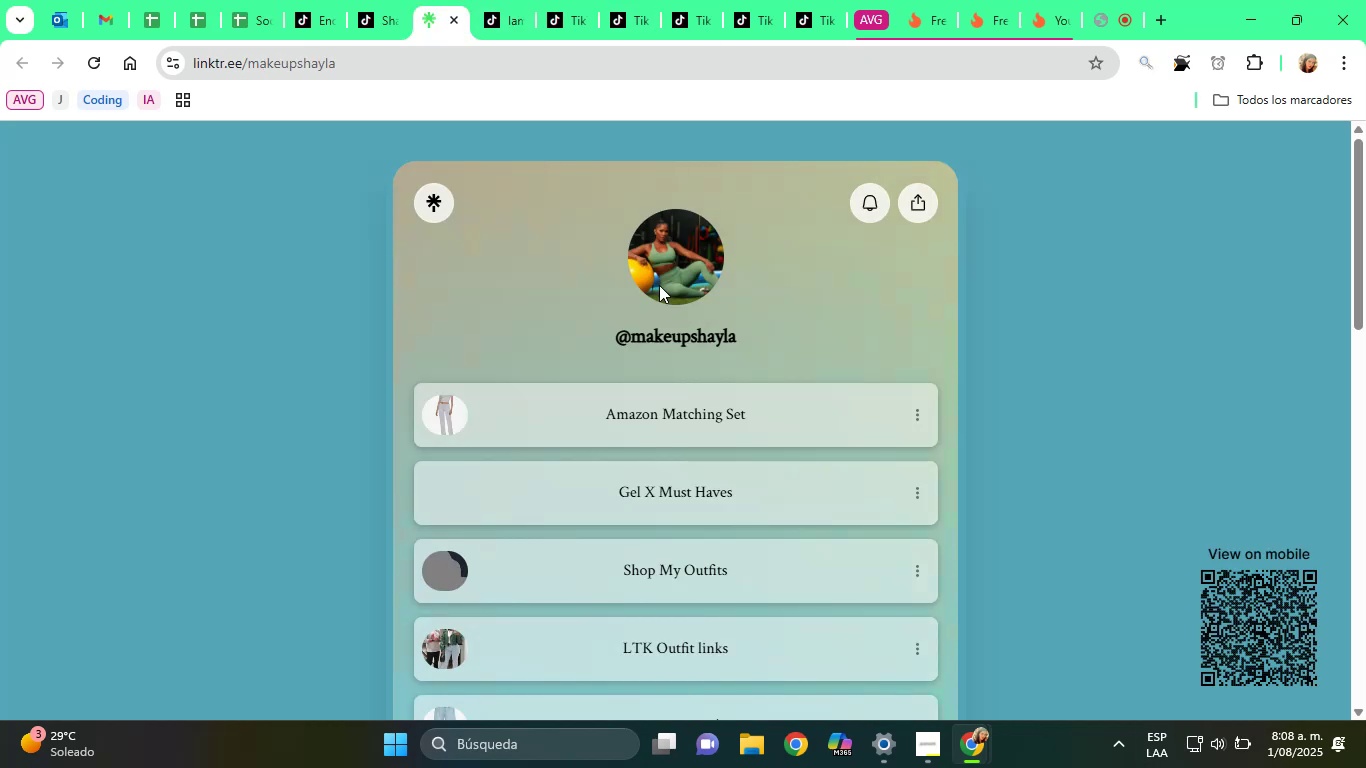 
scroll: coordinate [882, 479], scroll_direction: down, amount: 6.0
 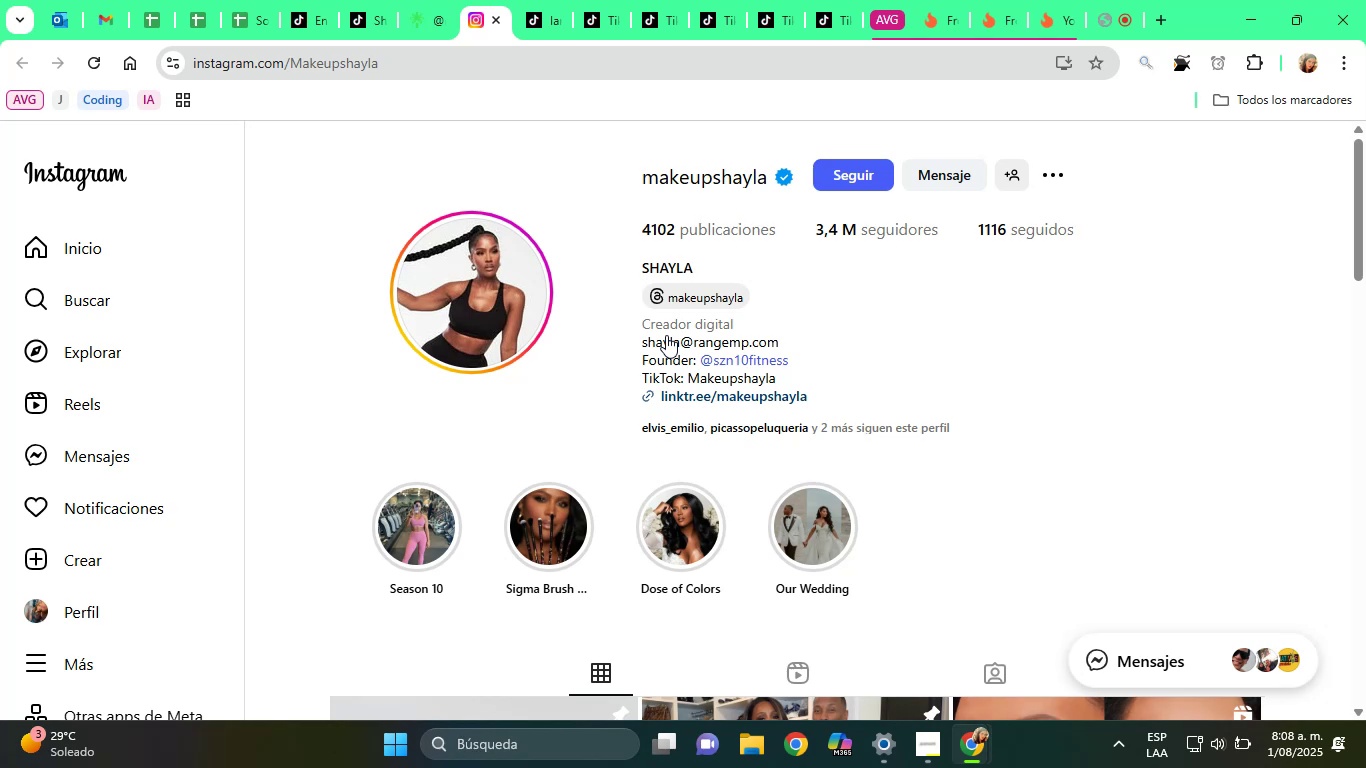 
wait(20.28)
 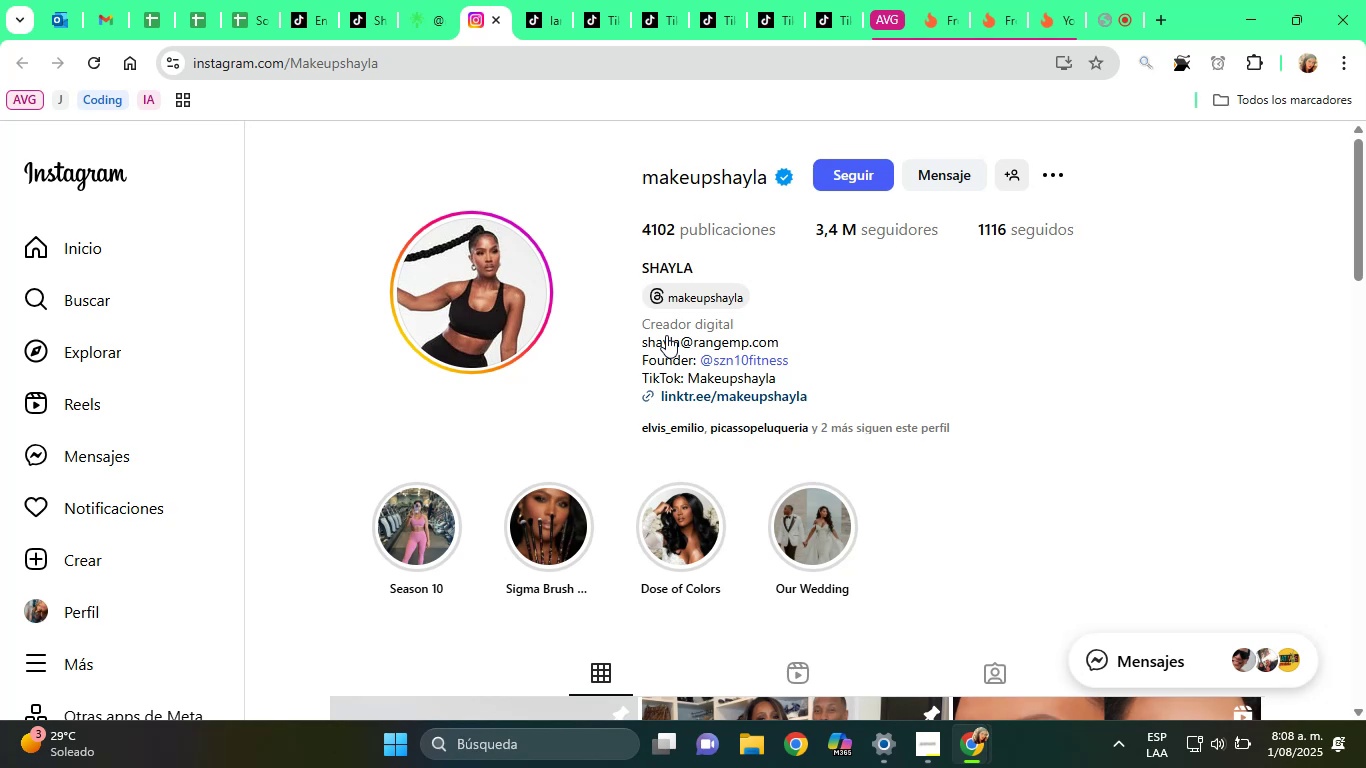 
left_click([717, 172])
 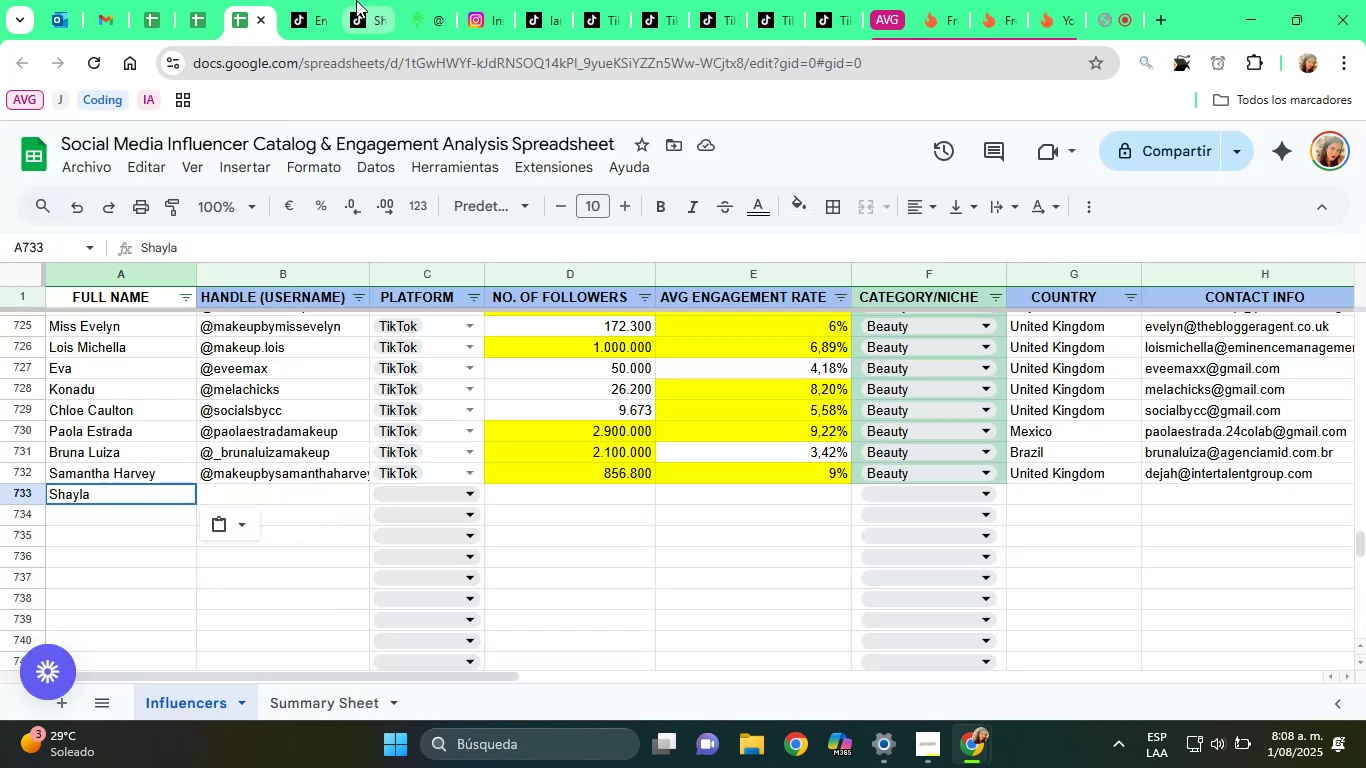 
double_click([552, 161])
 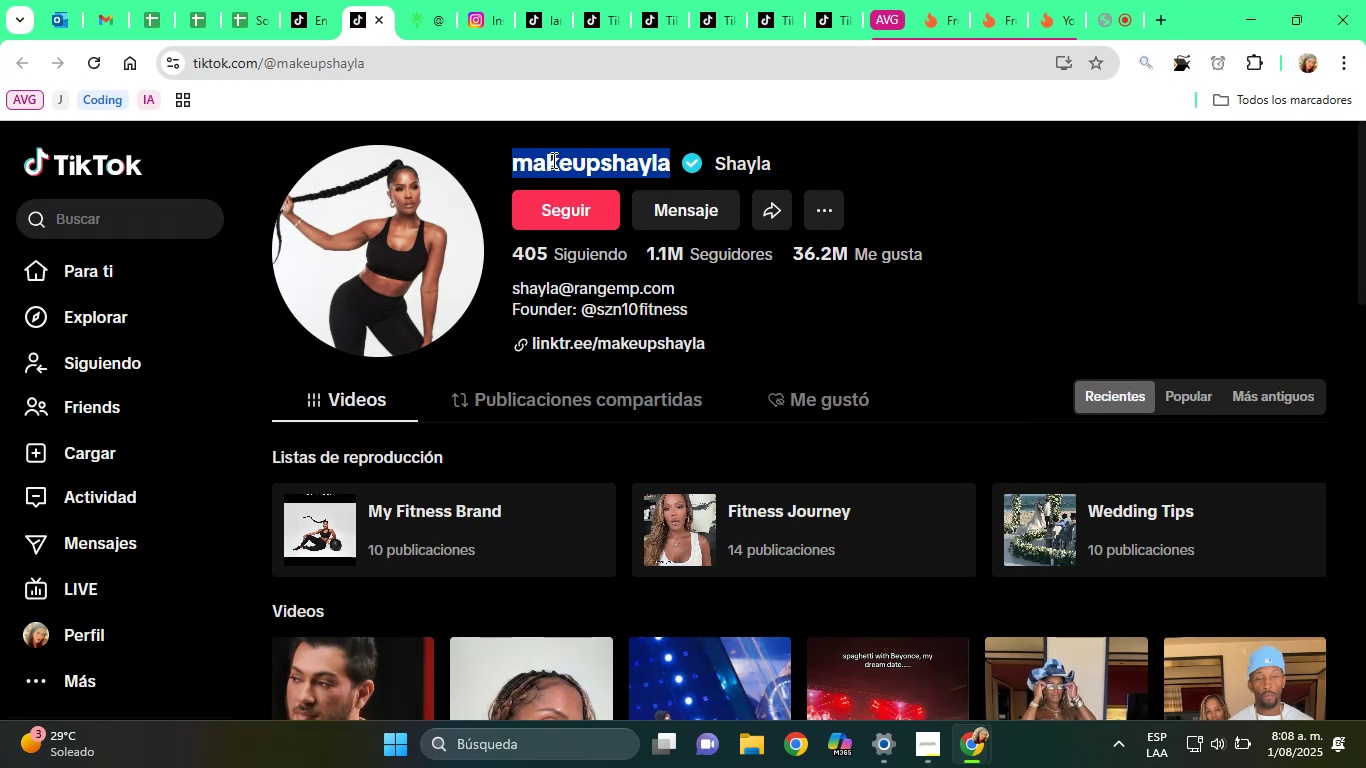 
right_click([552, 160])
 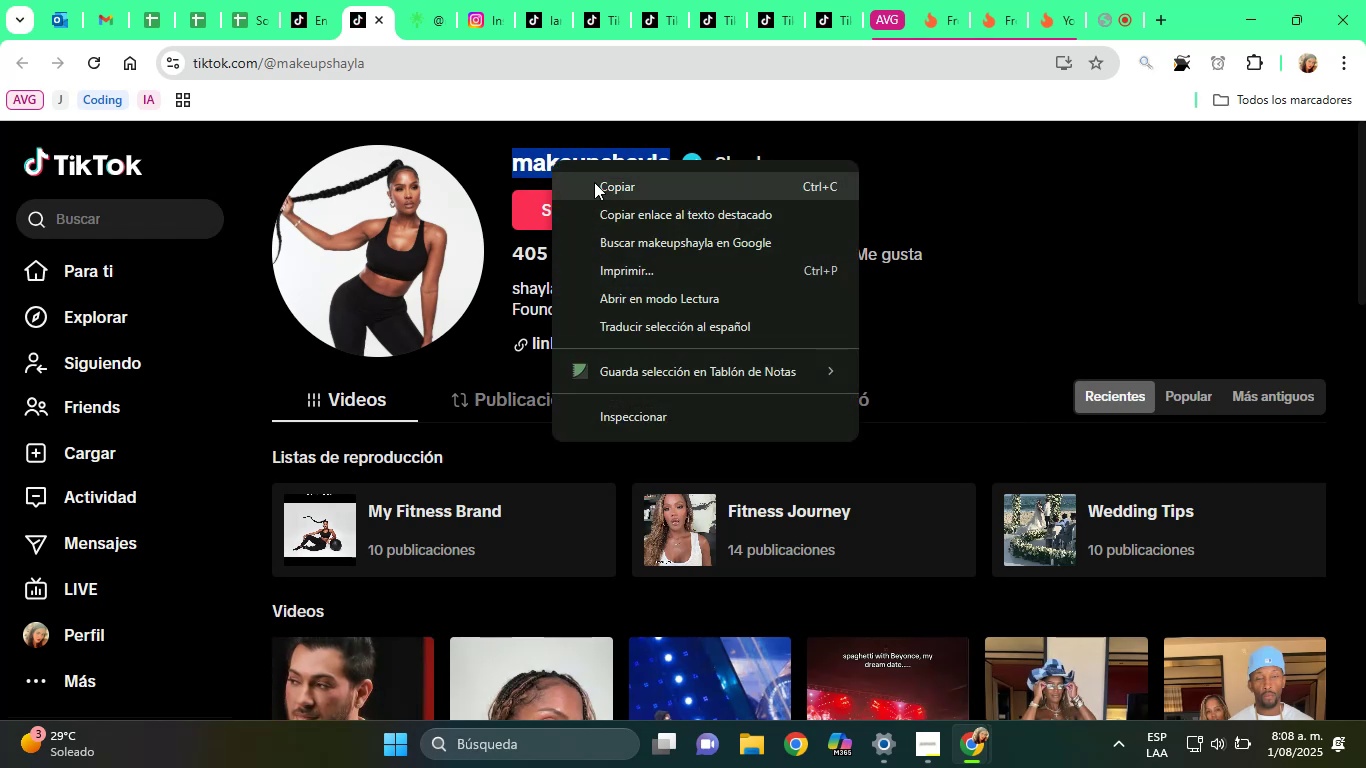 
left_click([596, 182])
 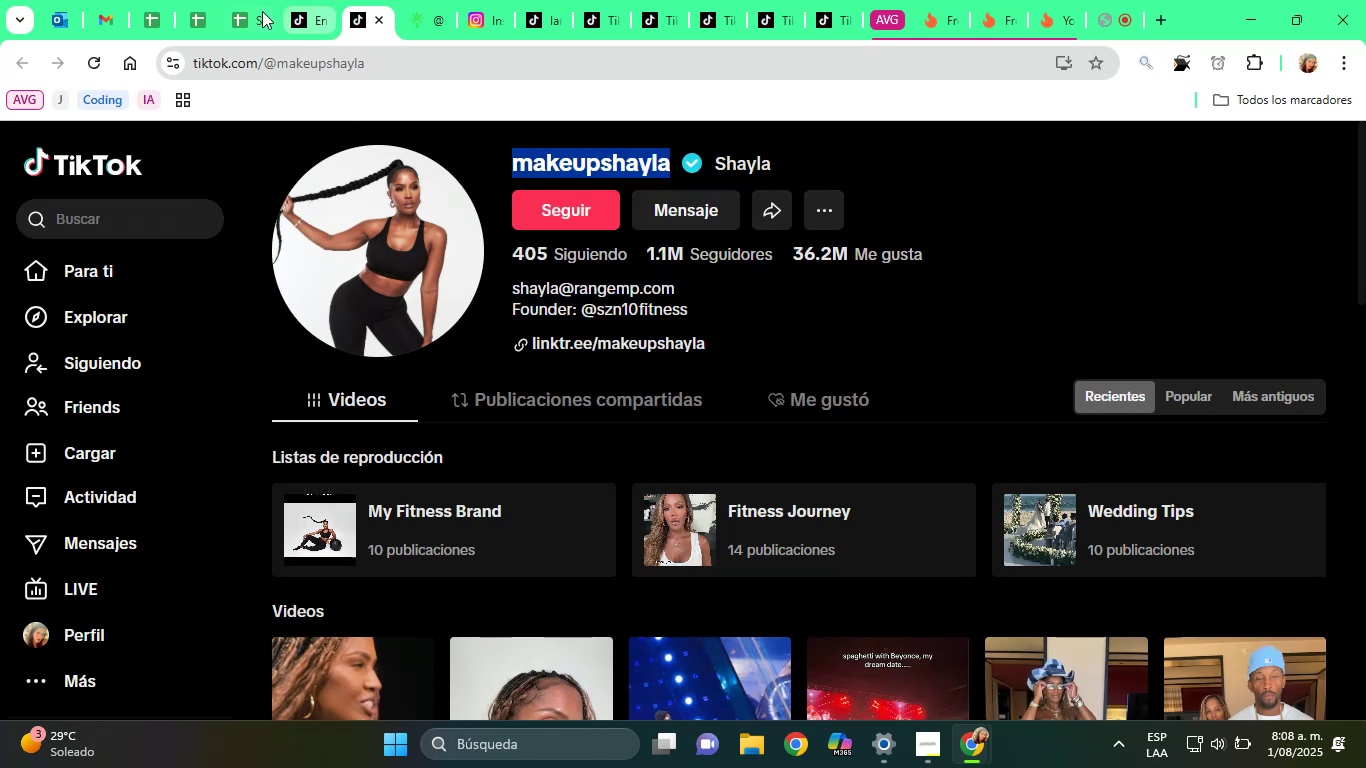 
left_click([250, 2])
 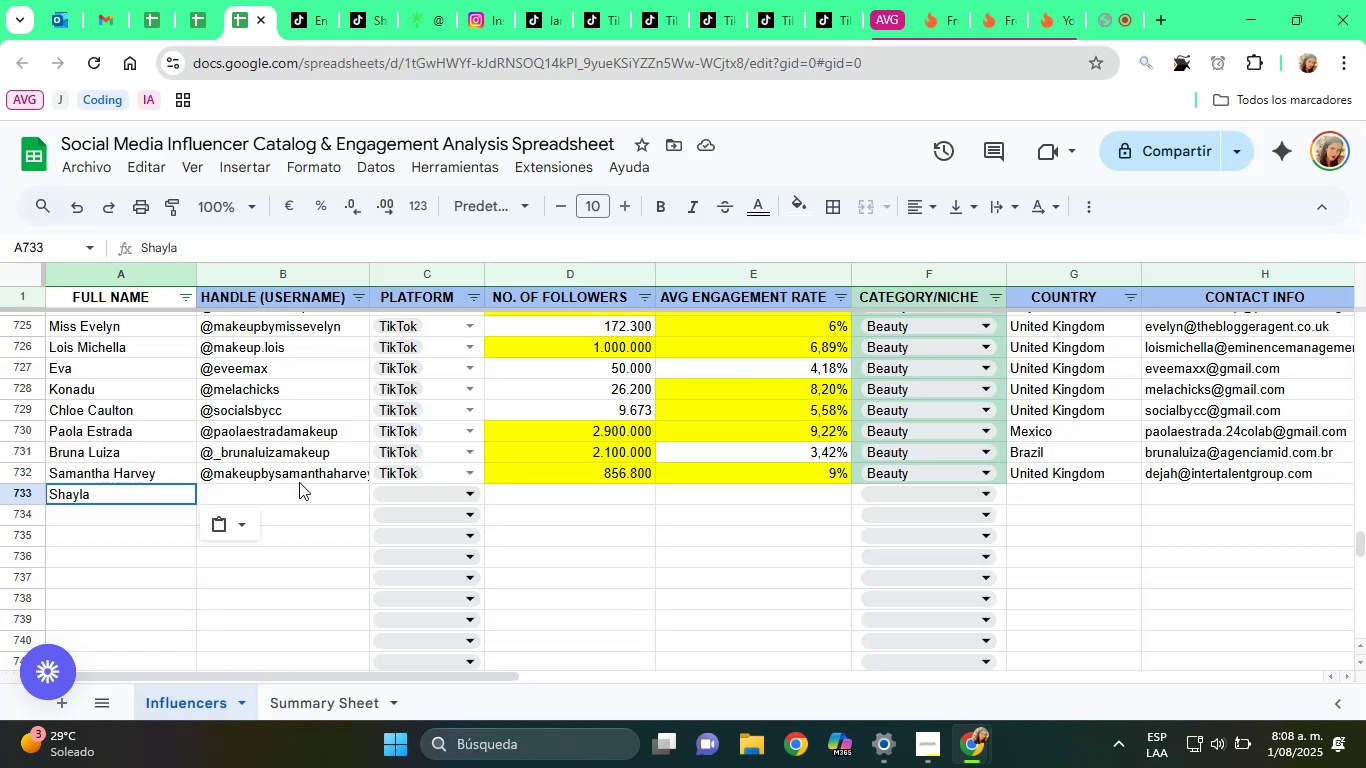 
left_click([296, 495])
 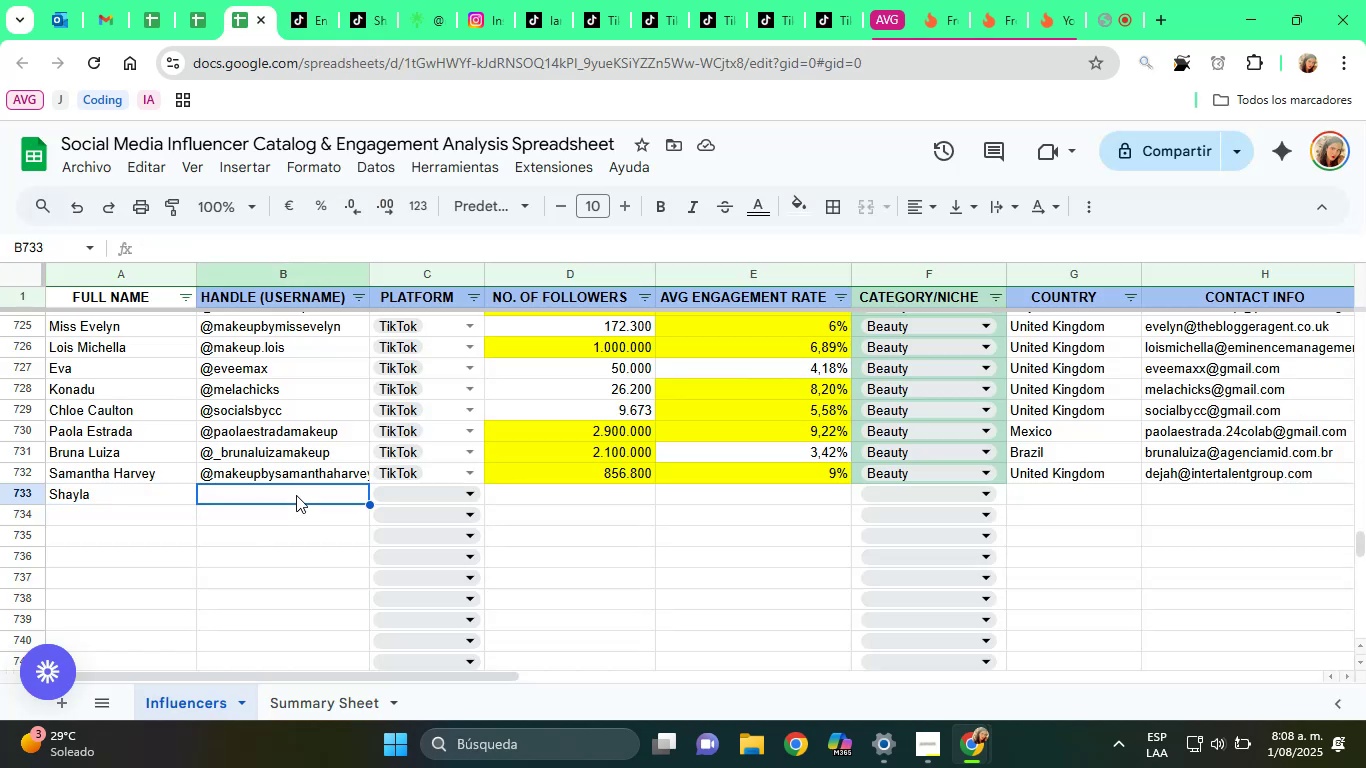 
key(Alt+Control+Q)
 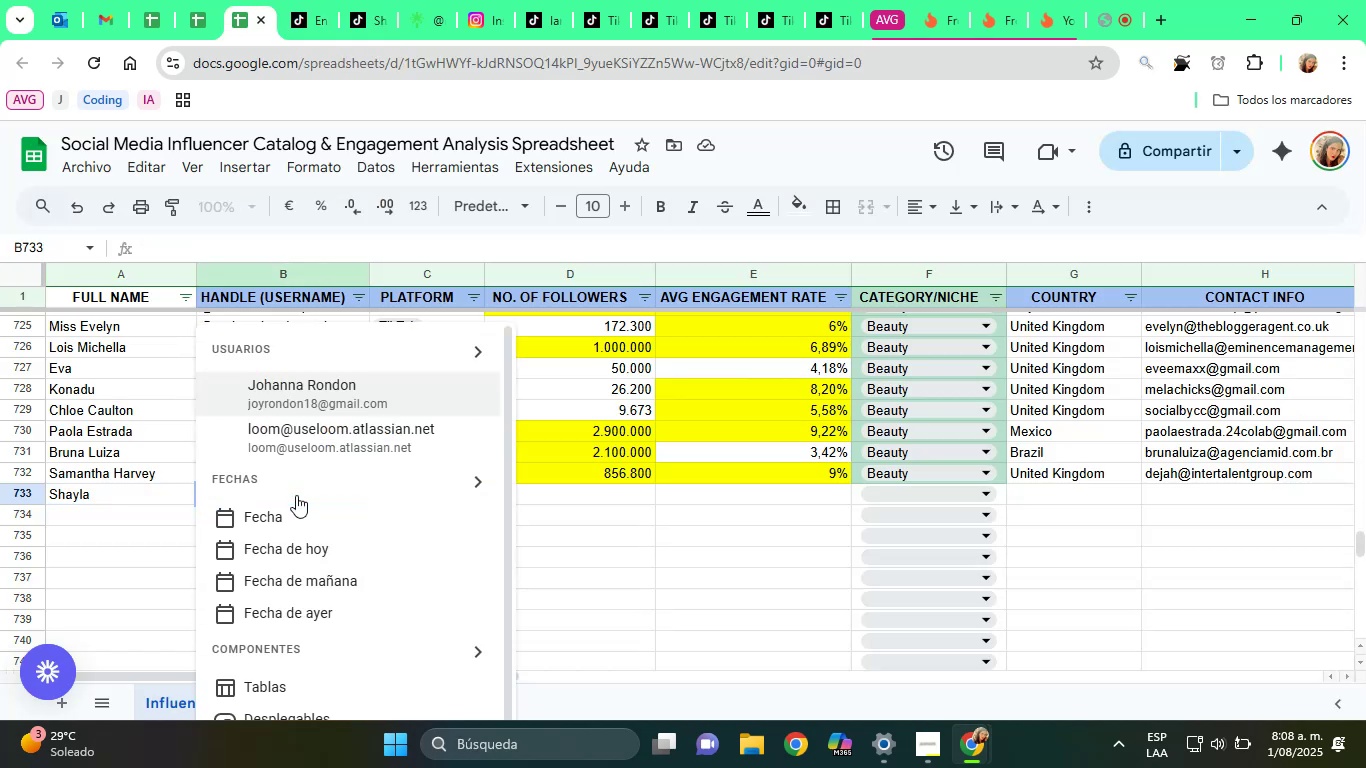 
key(Control+V)
 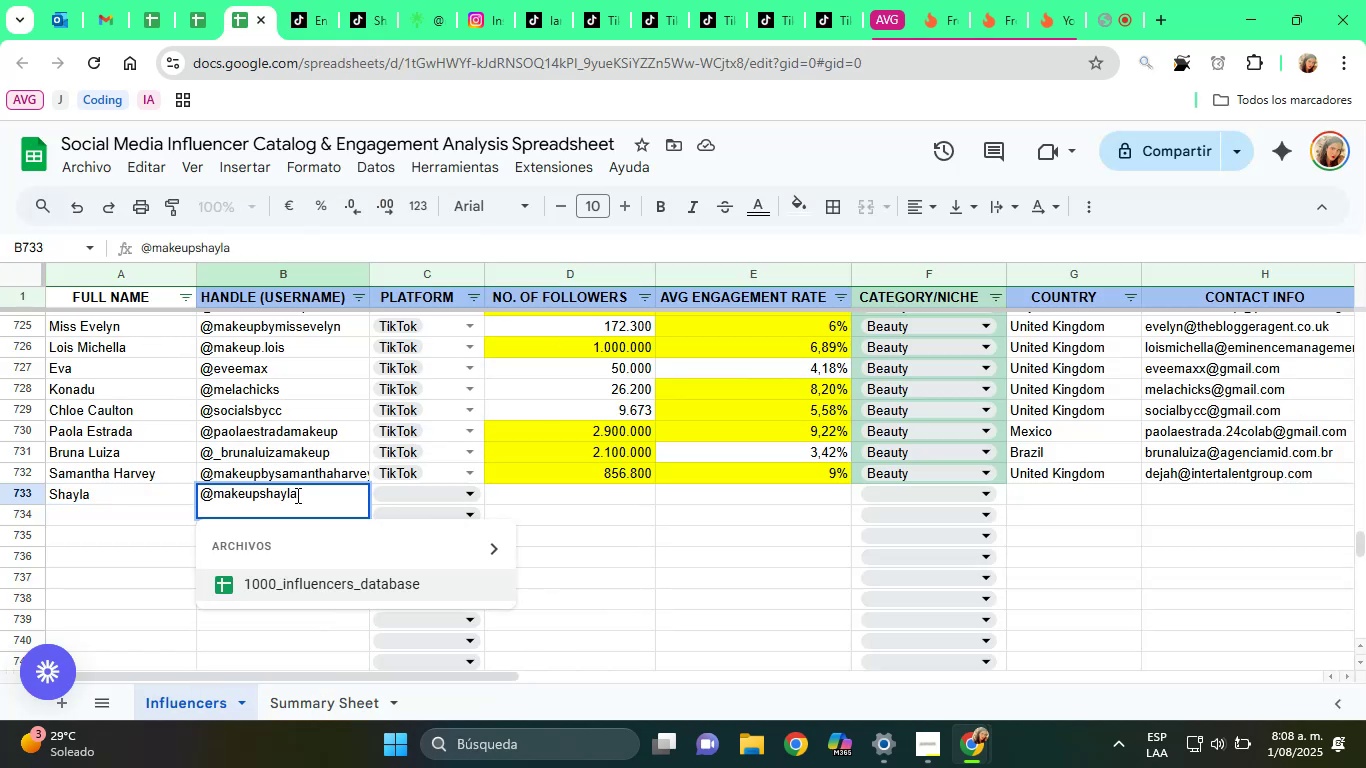 
key(Backspace)
 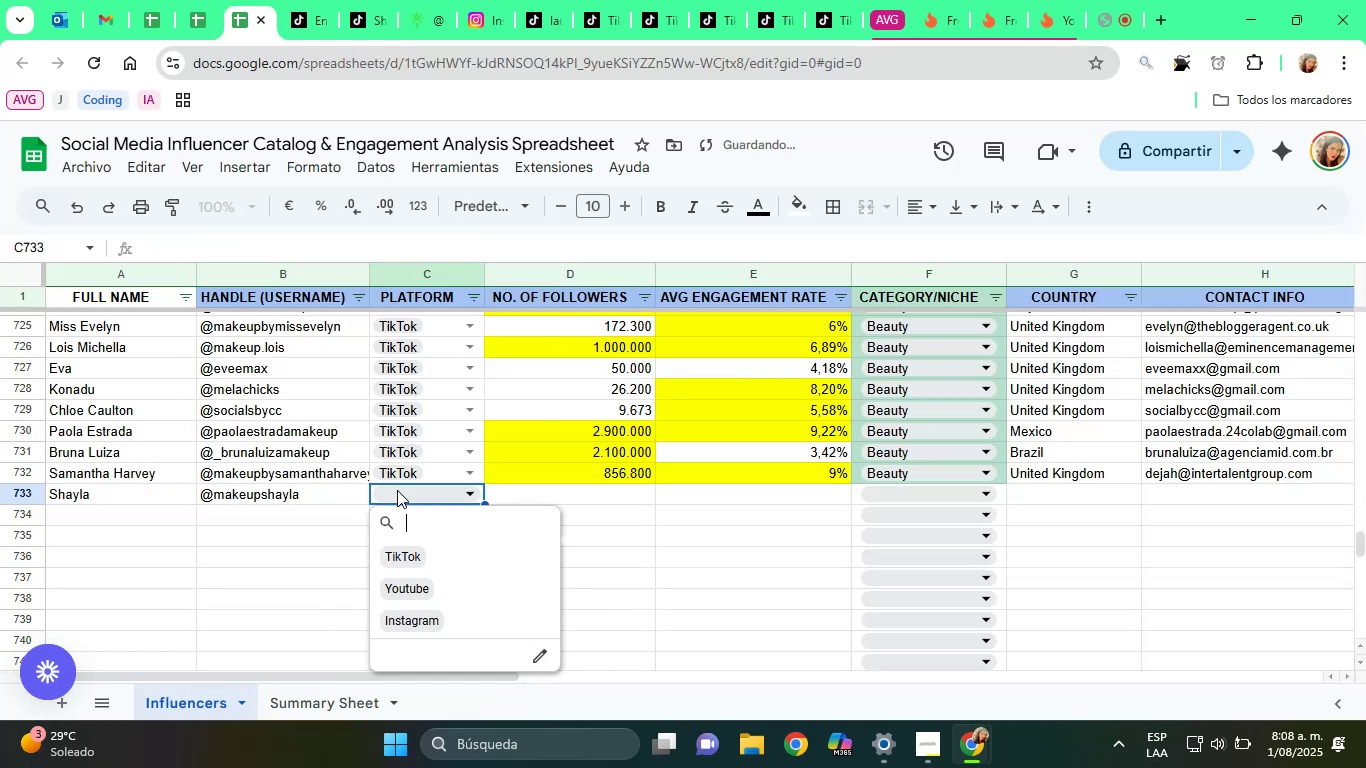 
left_click([422, 549])
 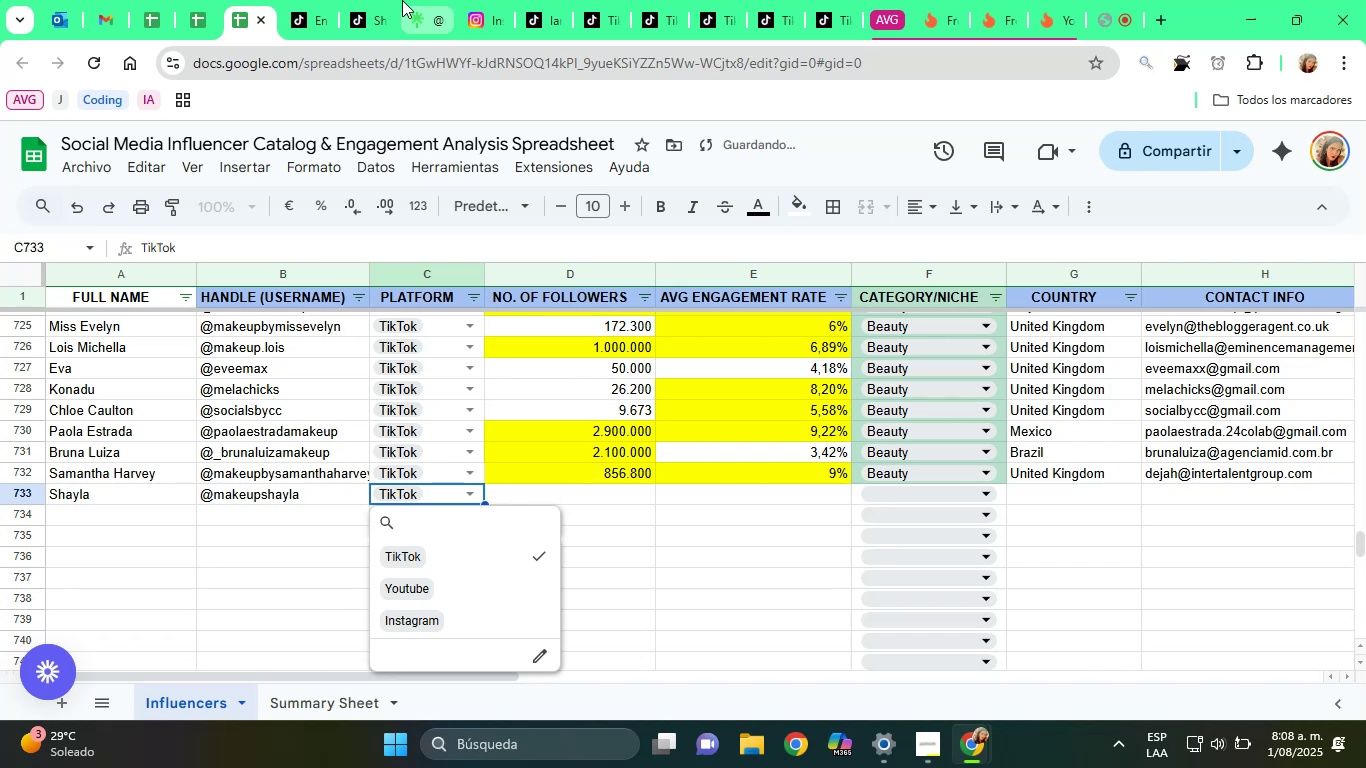 
left_click([368, 0])
 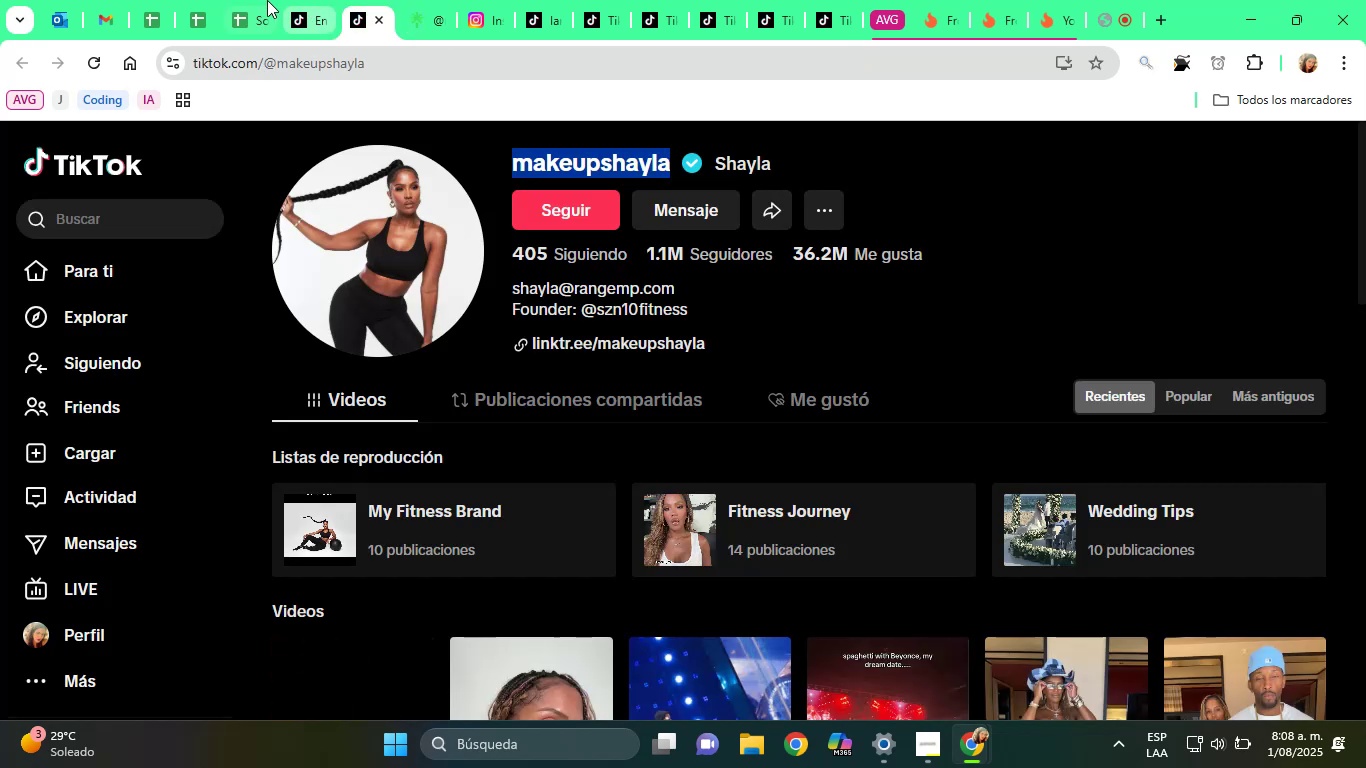 
left_click([255, 0])
 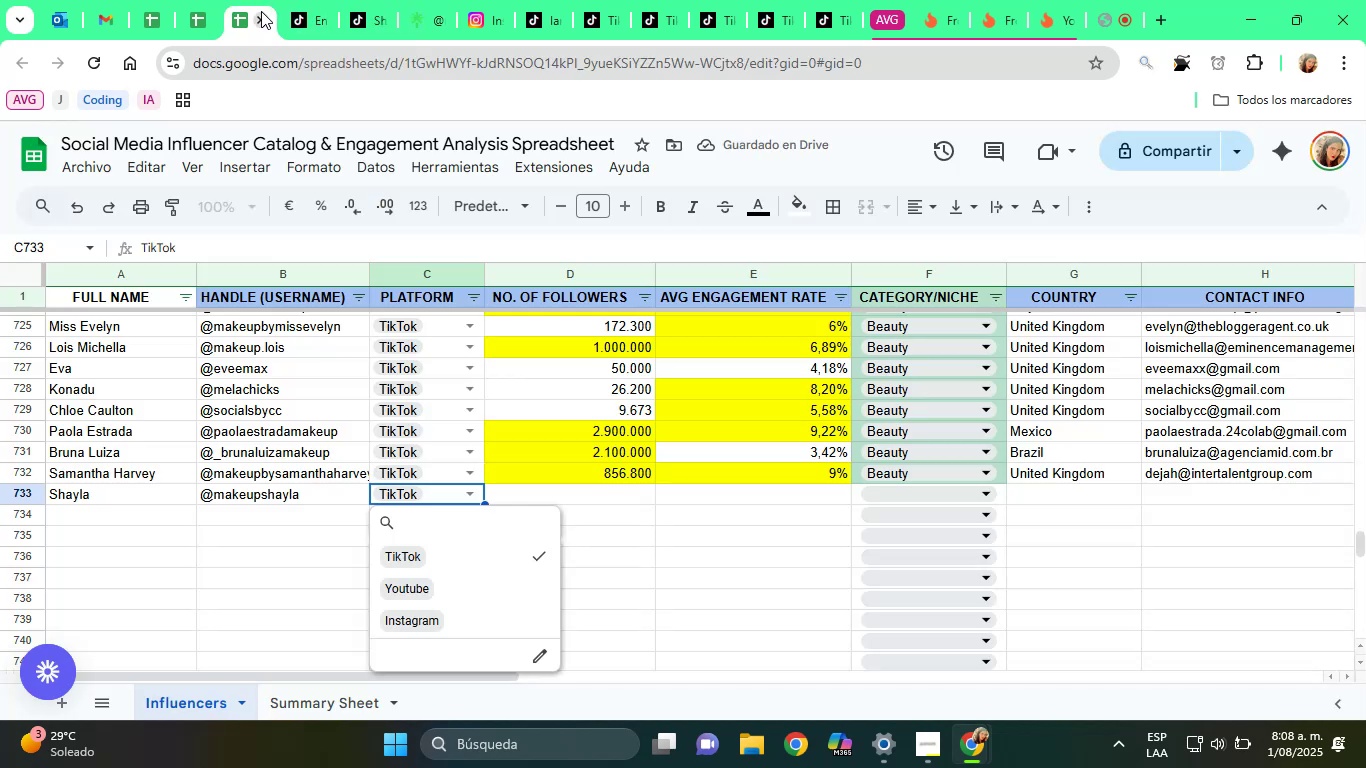 
key(Tab)
type(1100000)
key(Tab)
 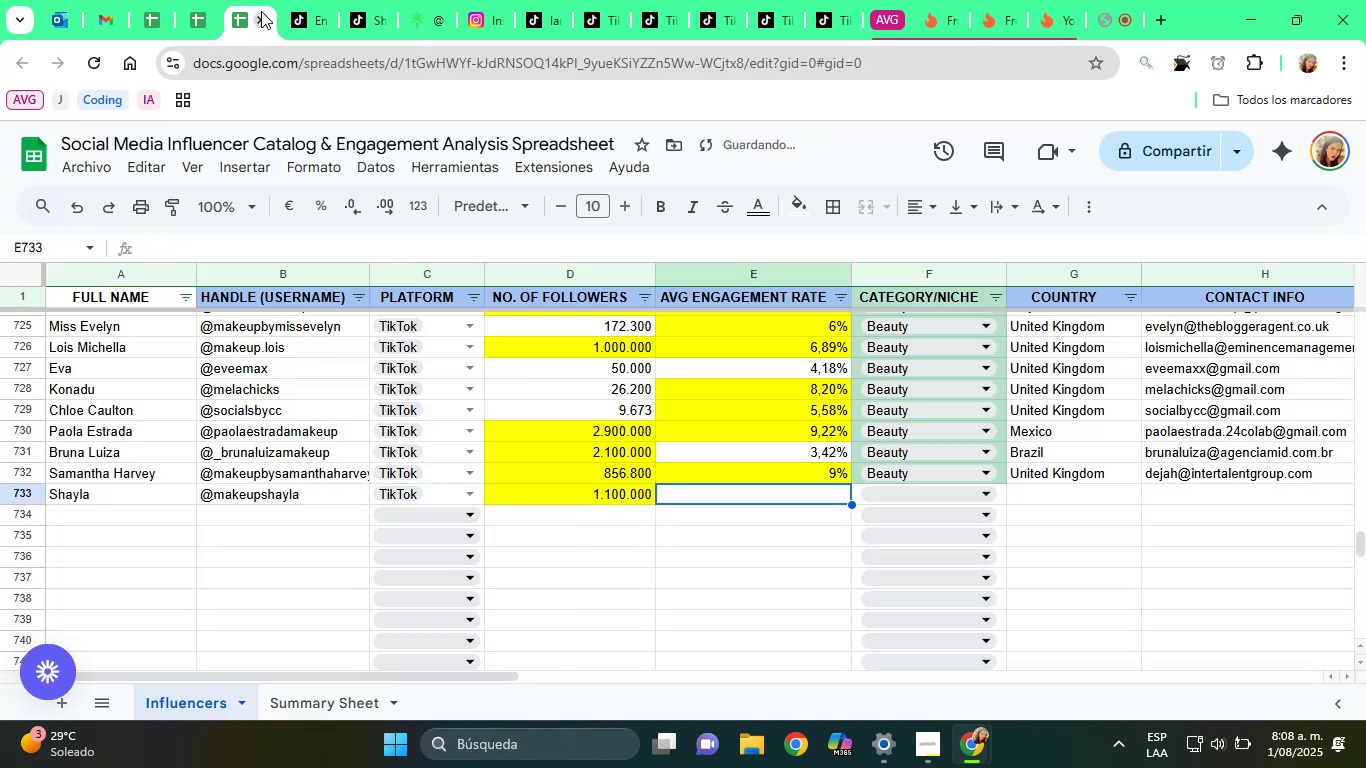 
scroll: coordinate [0, 767], scroll_direction: up, amount: 1.0
 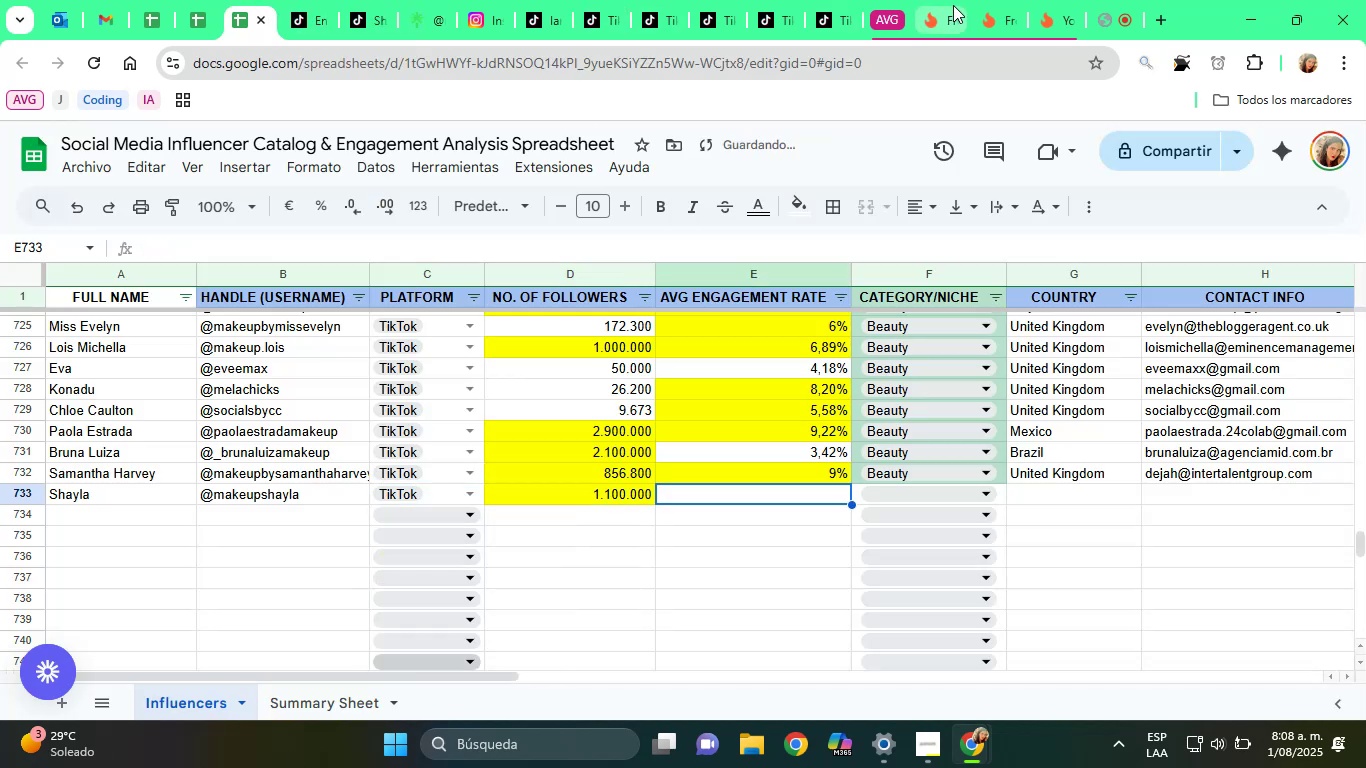 
left_click([992, 0])
 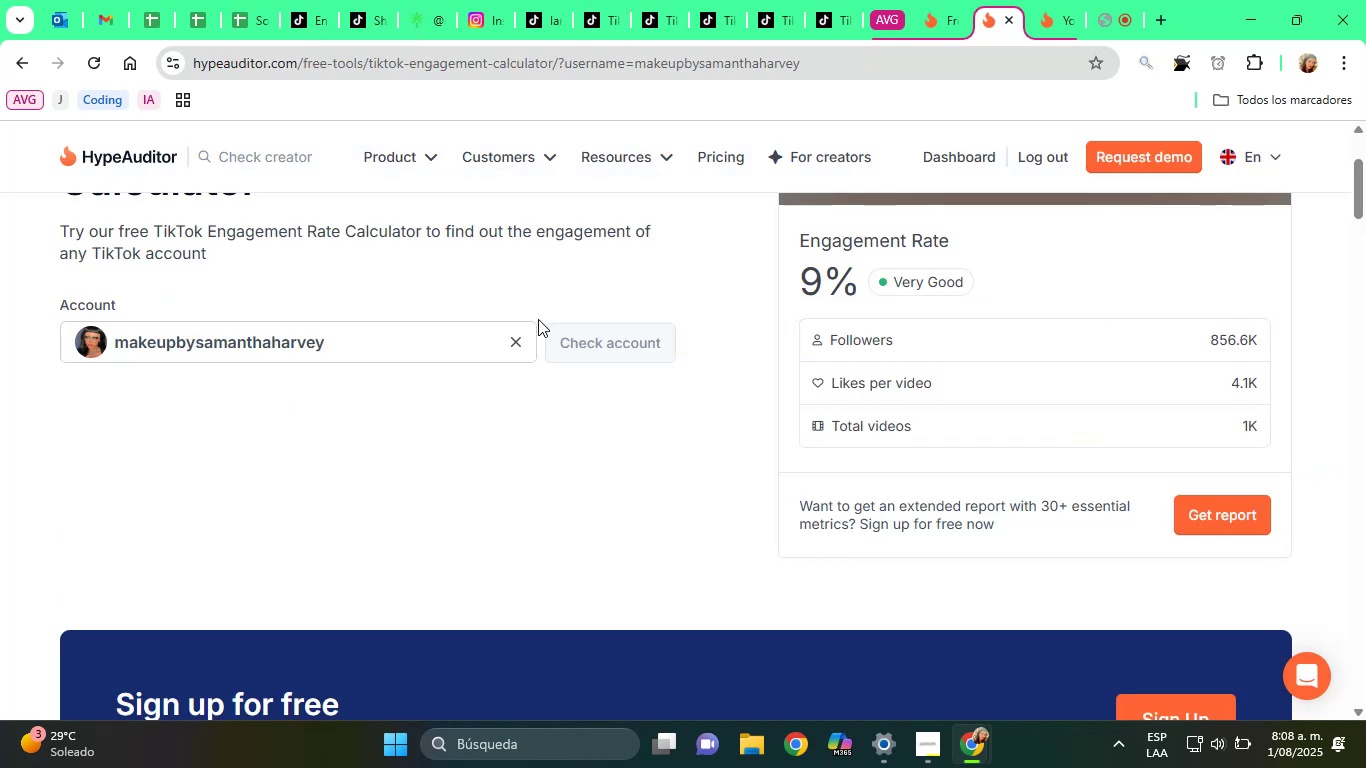 
left_click([518, 341])
 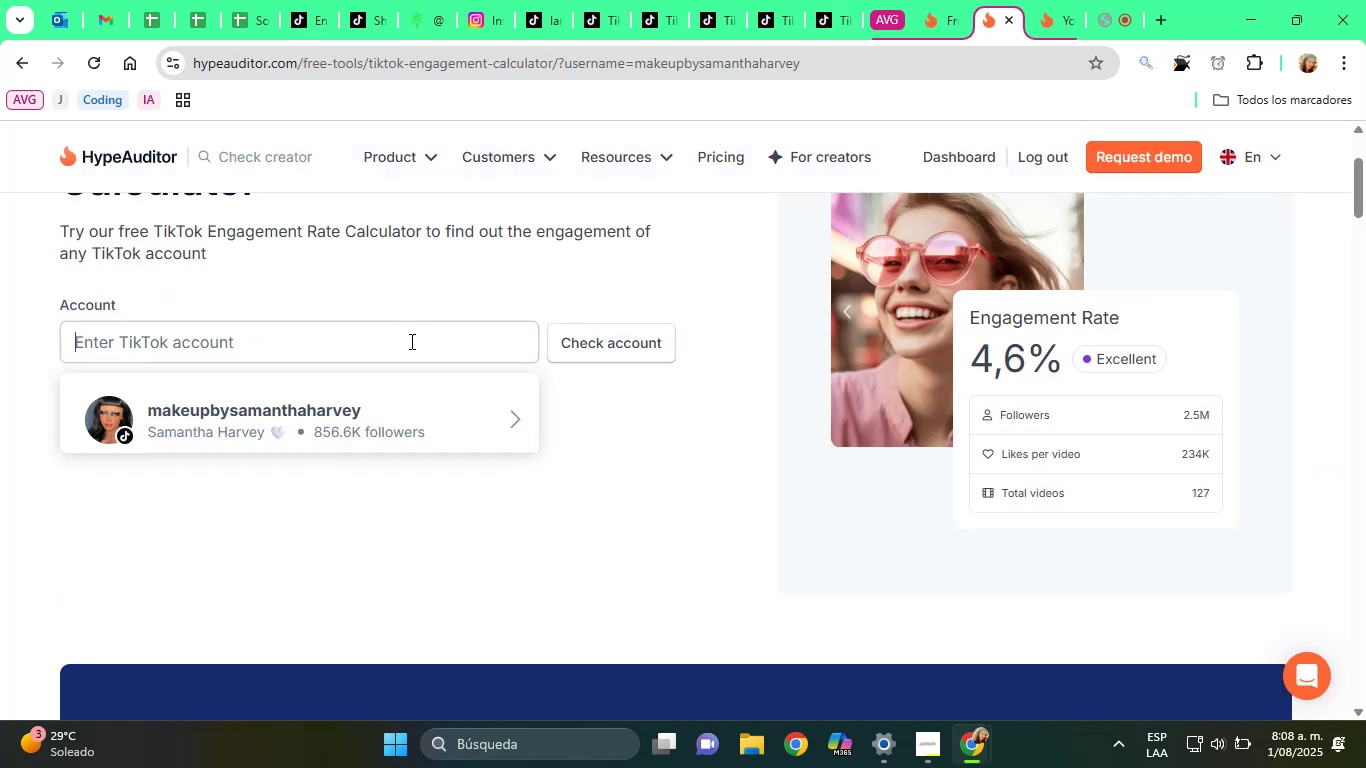 
right_click([410, 341])
 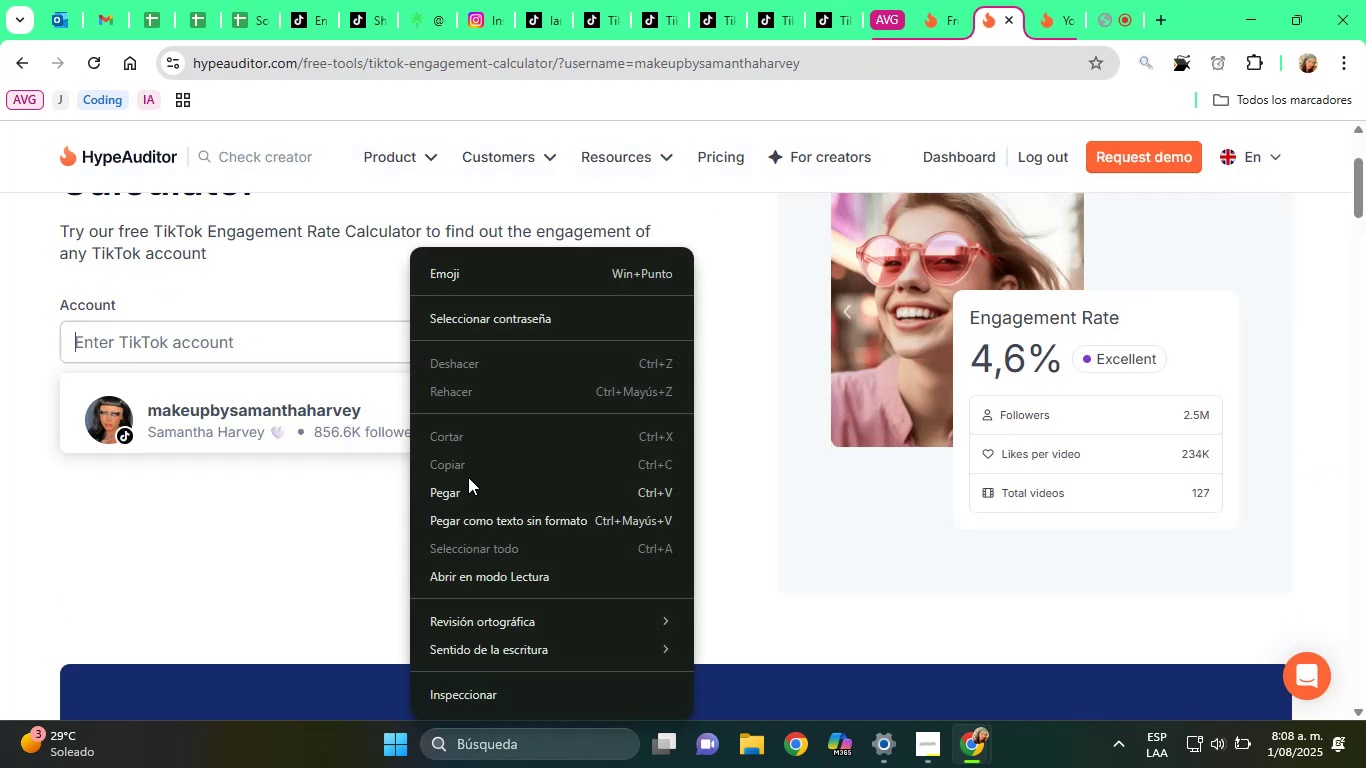 
double_click([469, 486])
 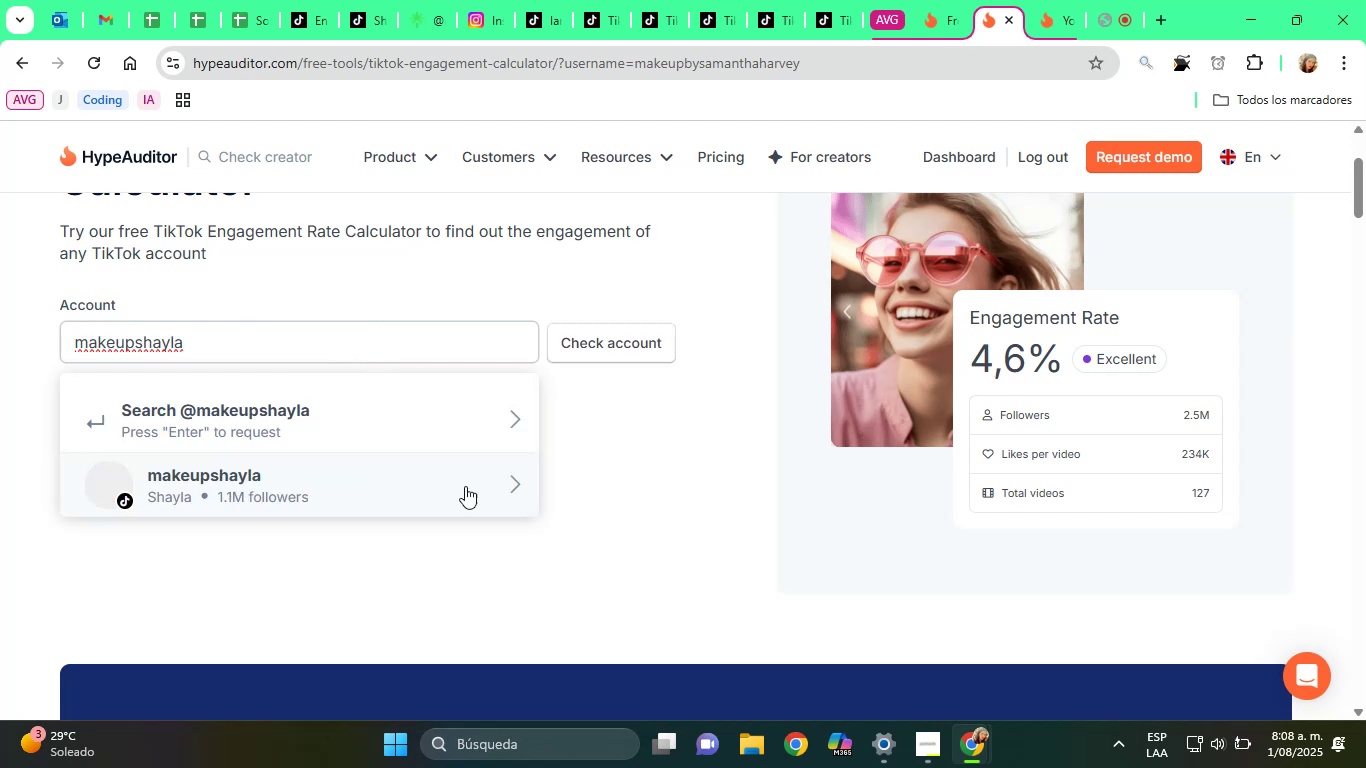 
left_click([236, 488])
 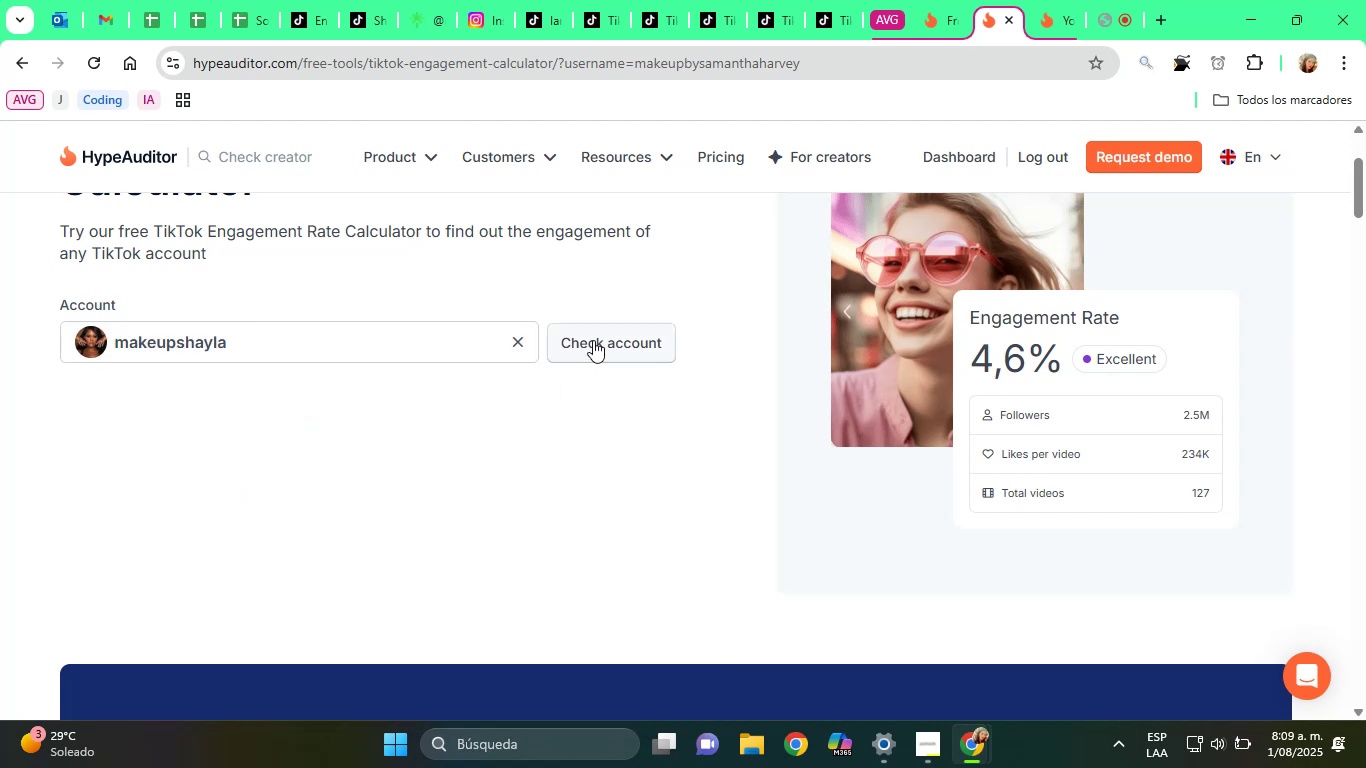 
left_click([593, 339])
 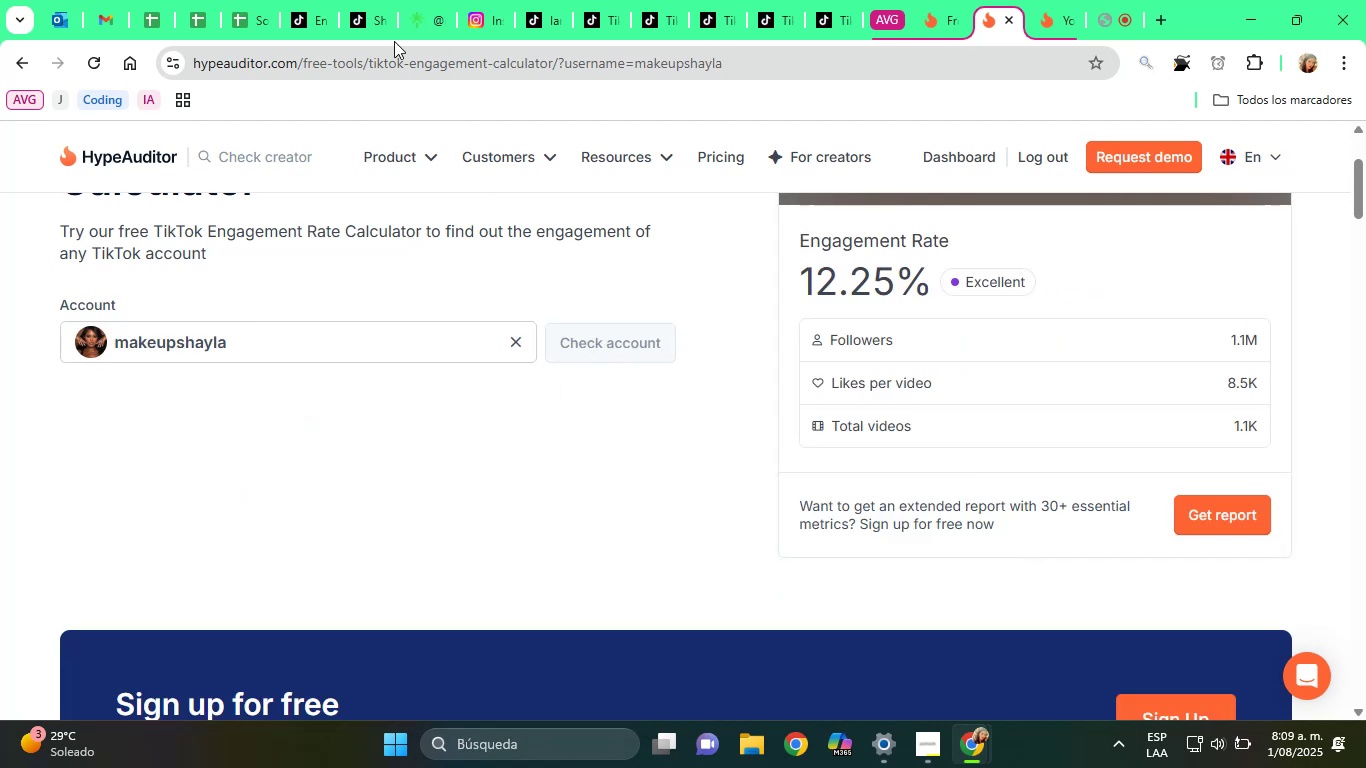 
left_click([244, 0])
 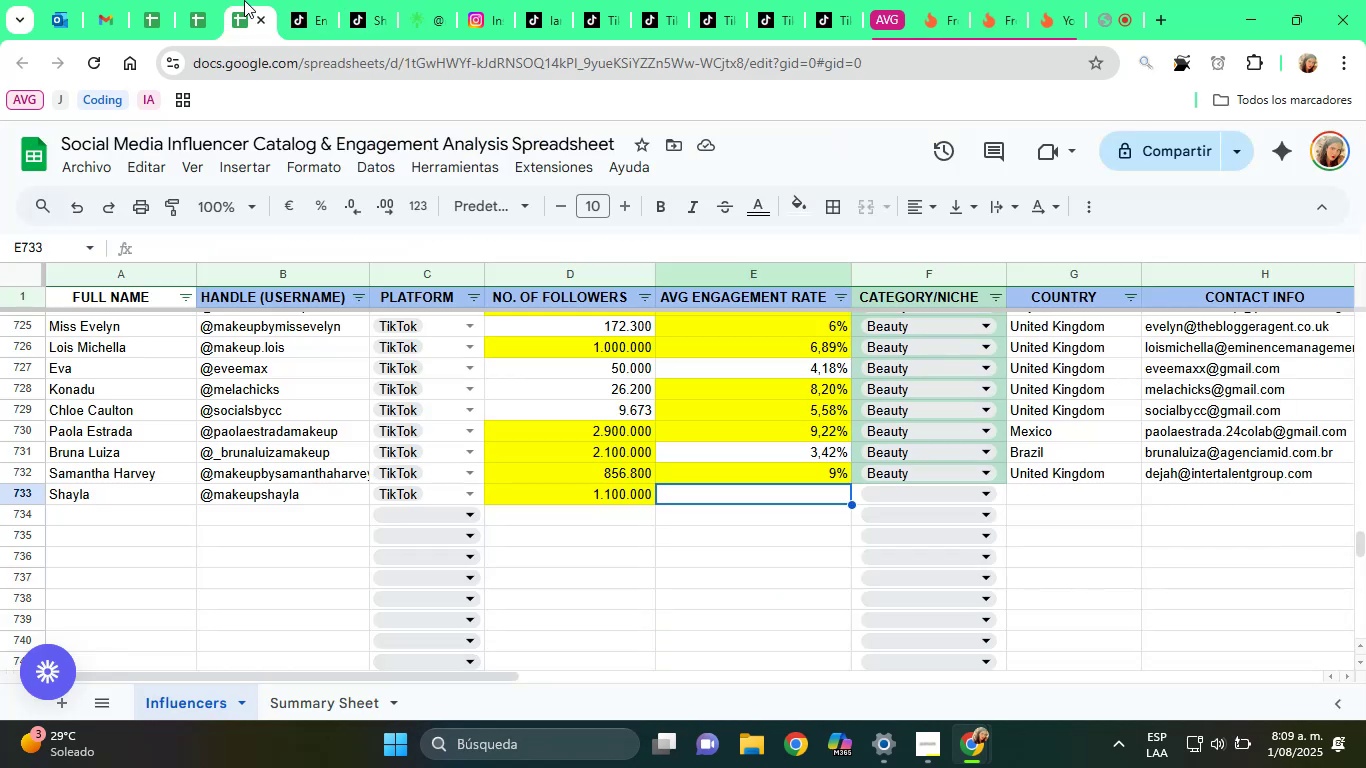 
type(12,25%)
 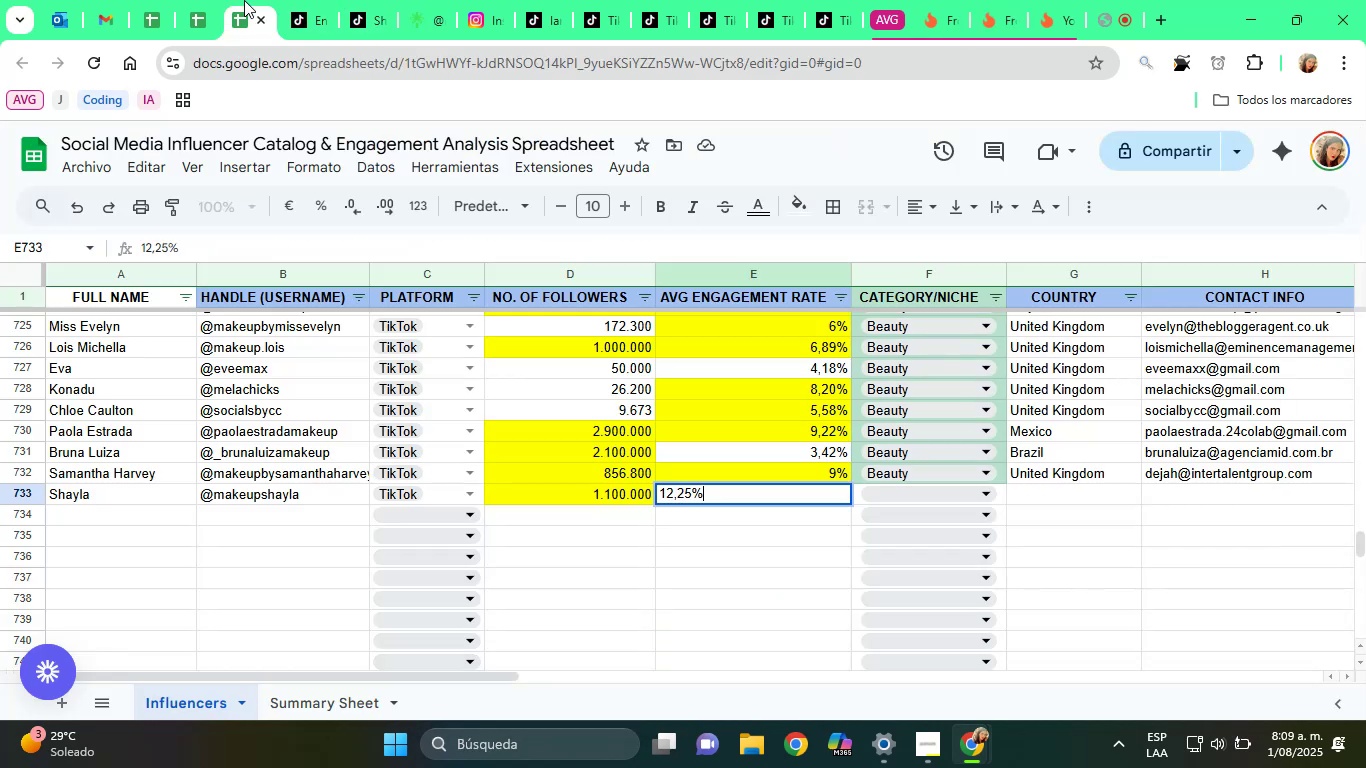 
 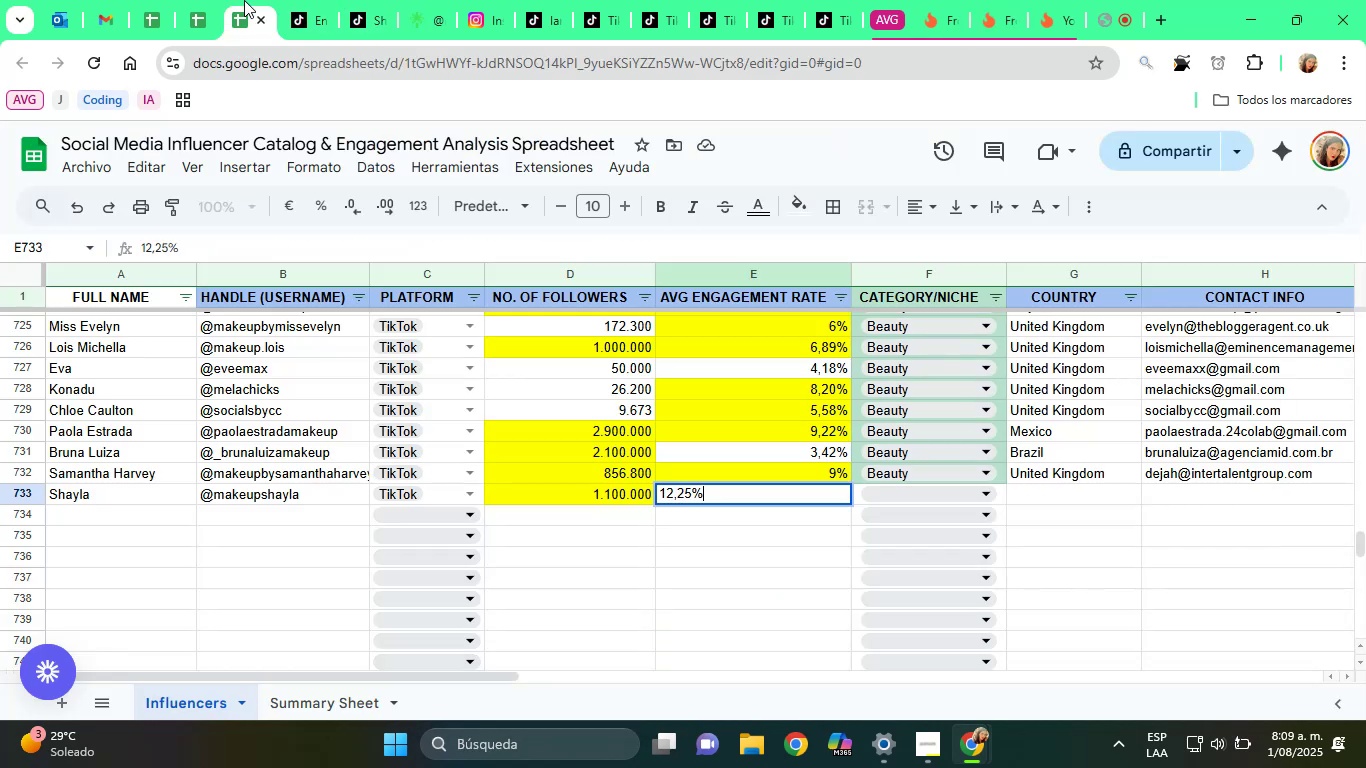 
key(Enter)
 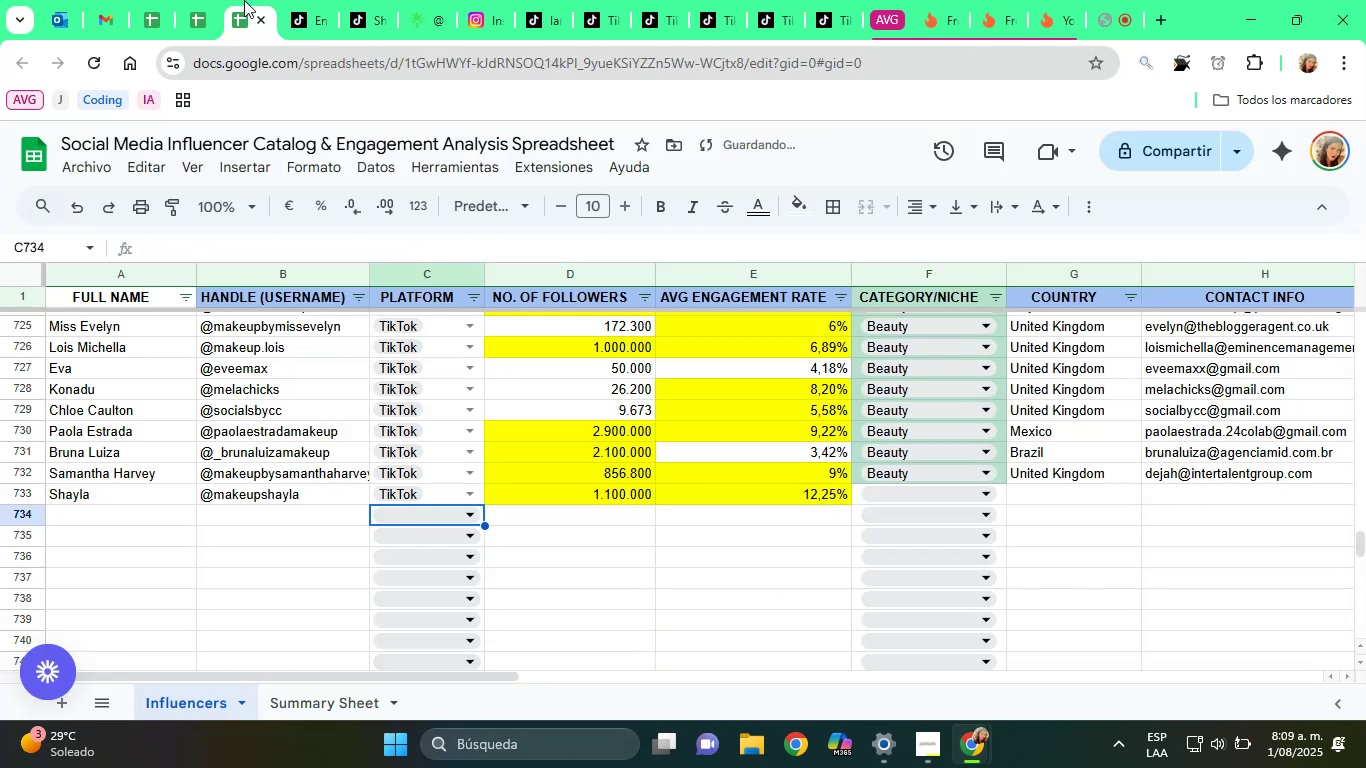 
key(ArrowUp)
 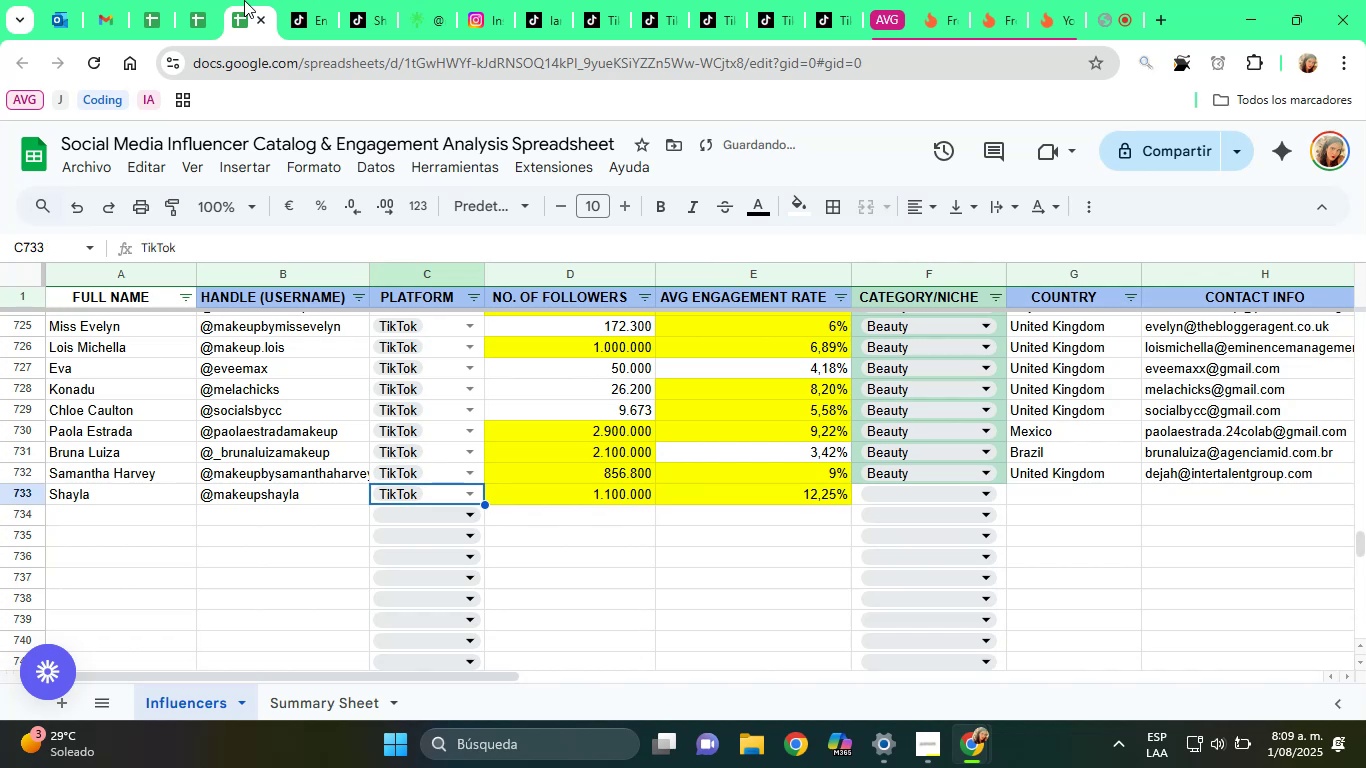 
key(ArrowRight)
 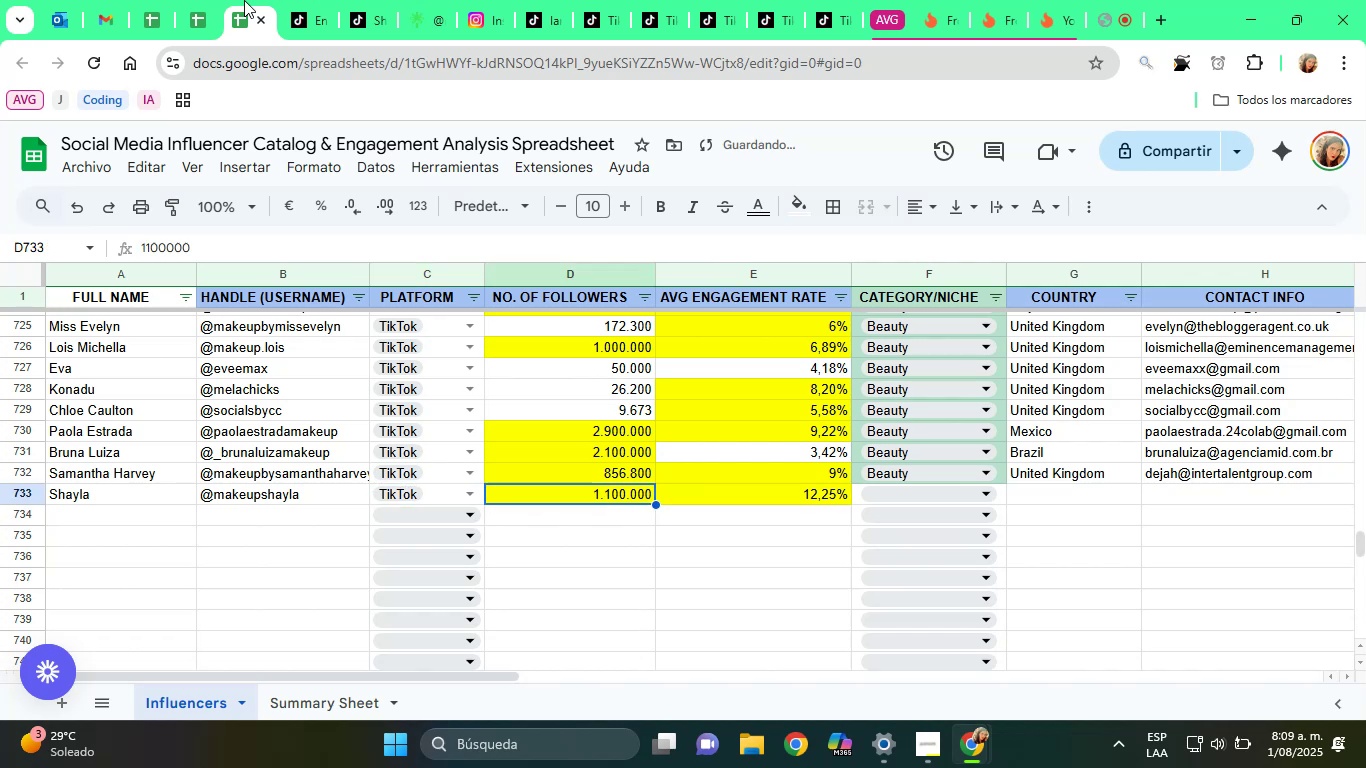 
key(ArrowRight)
 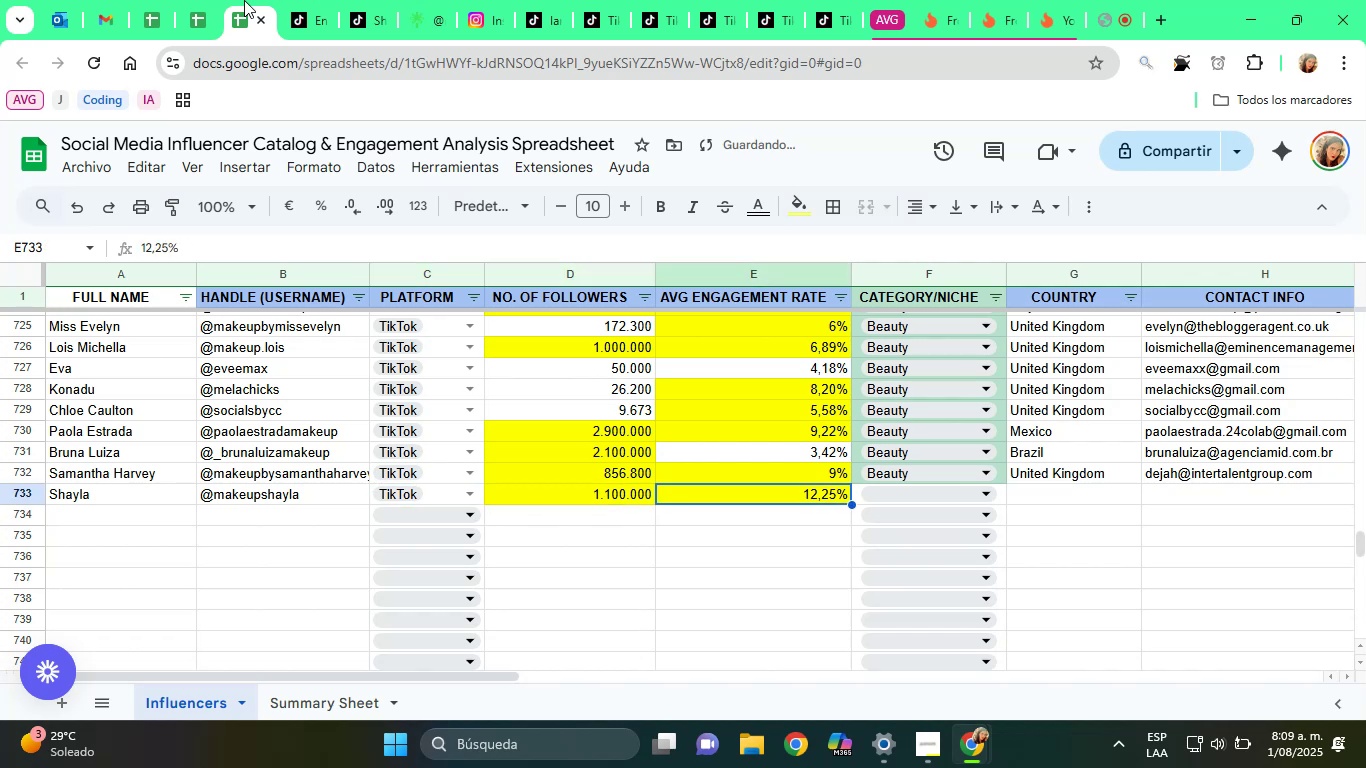 
key(ArrowRight)
 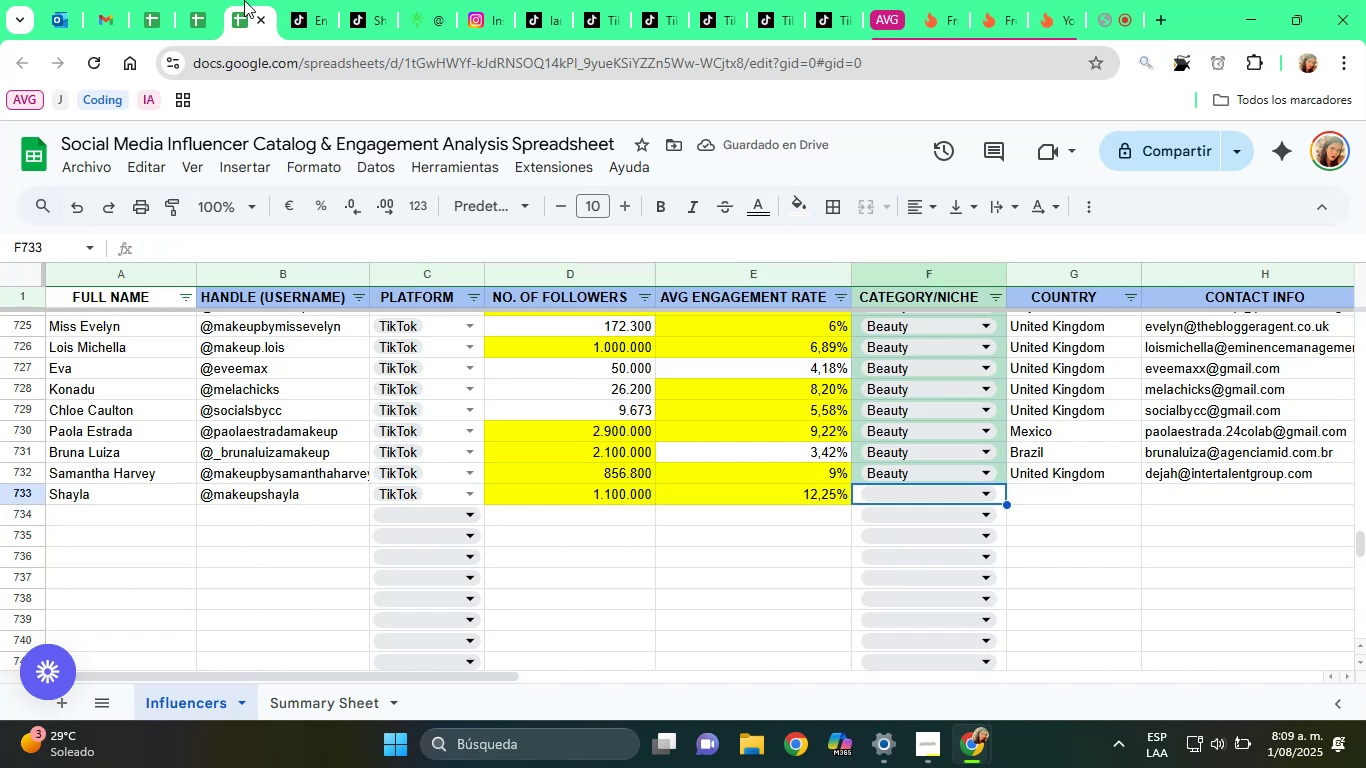 
key(ArrowRight)
 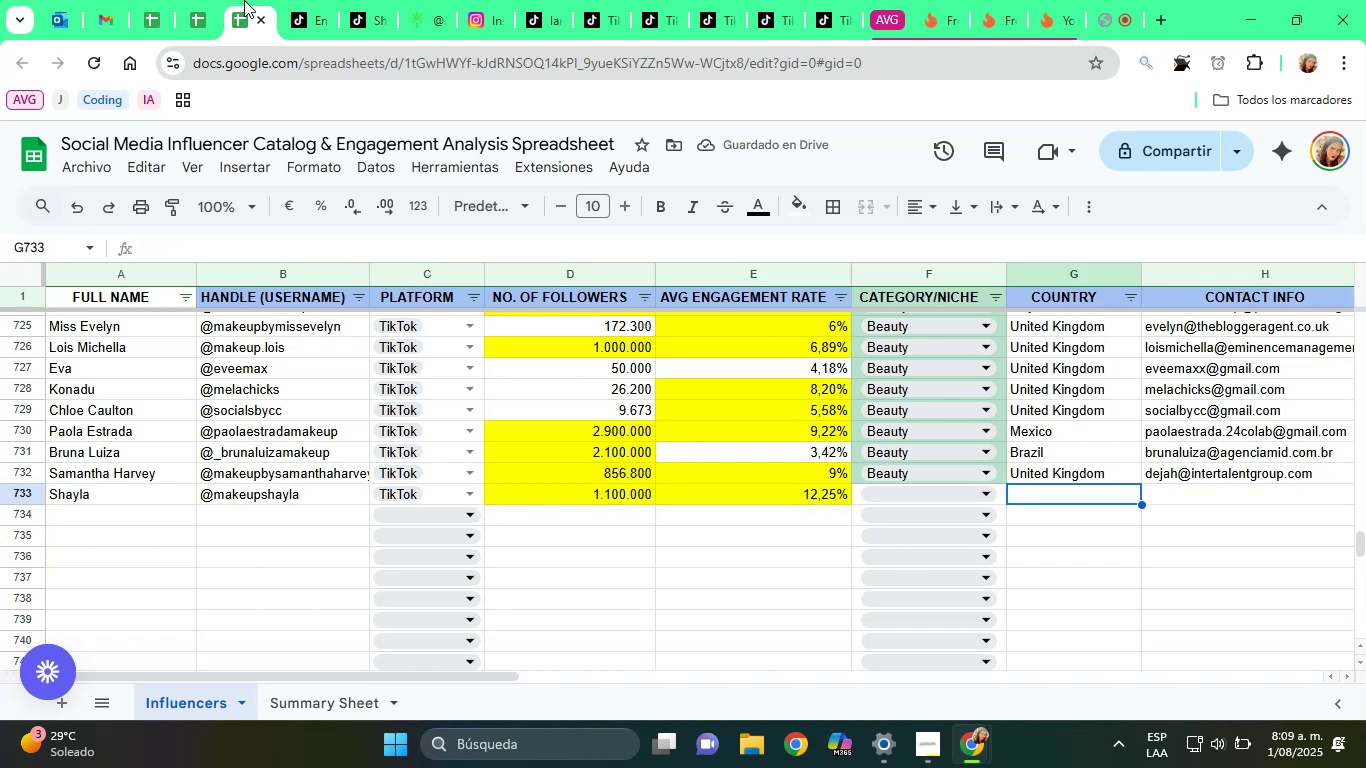 
type(USA)
 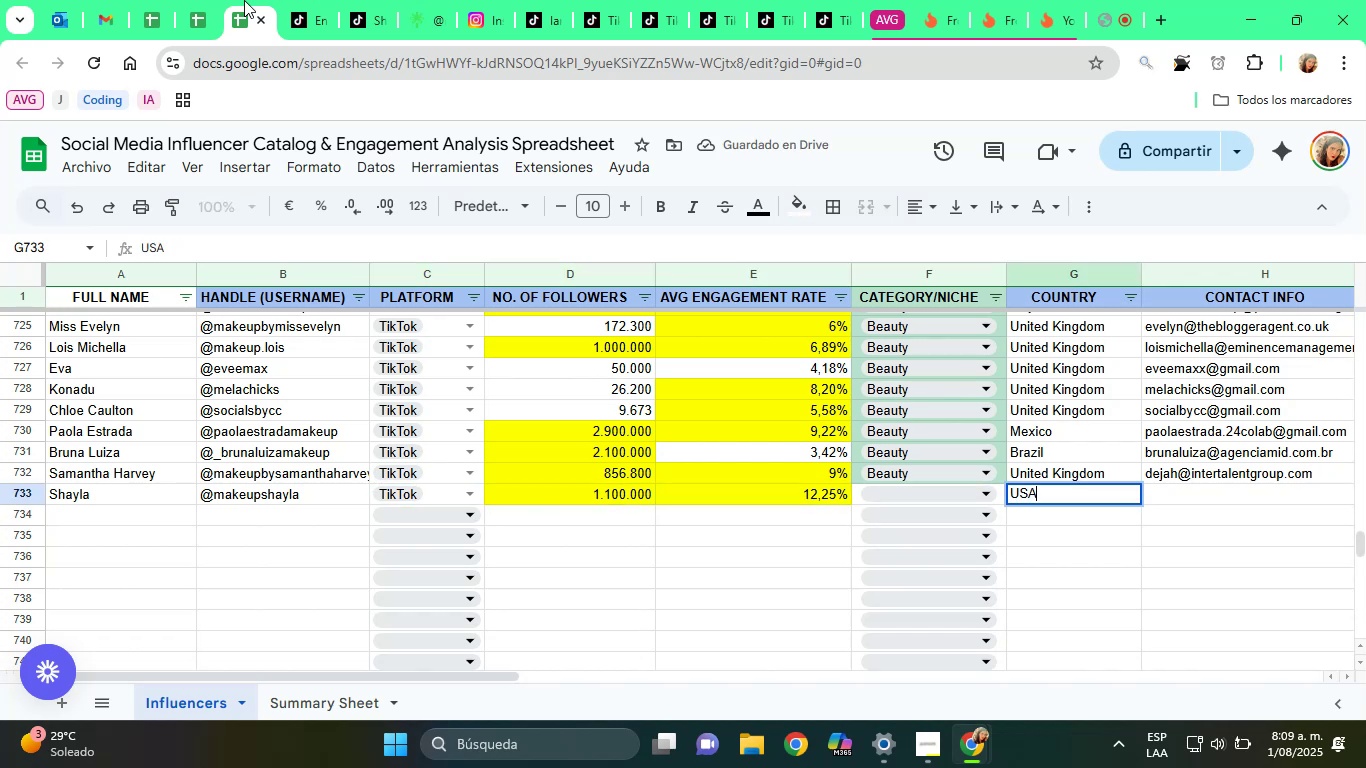 
key(ArrowRight)
 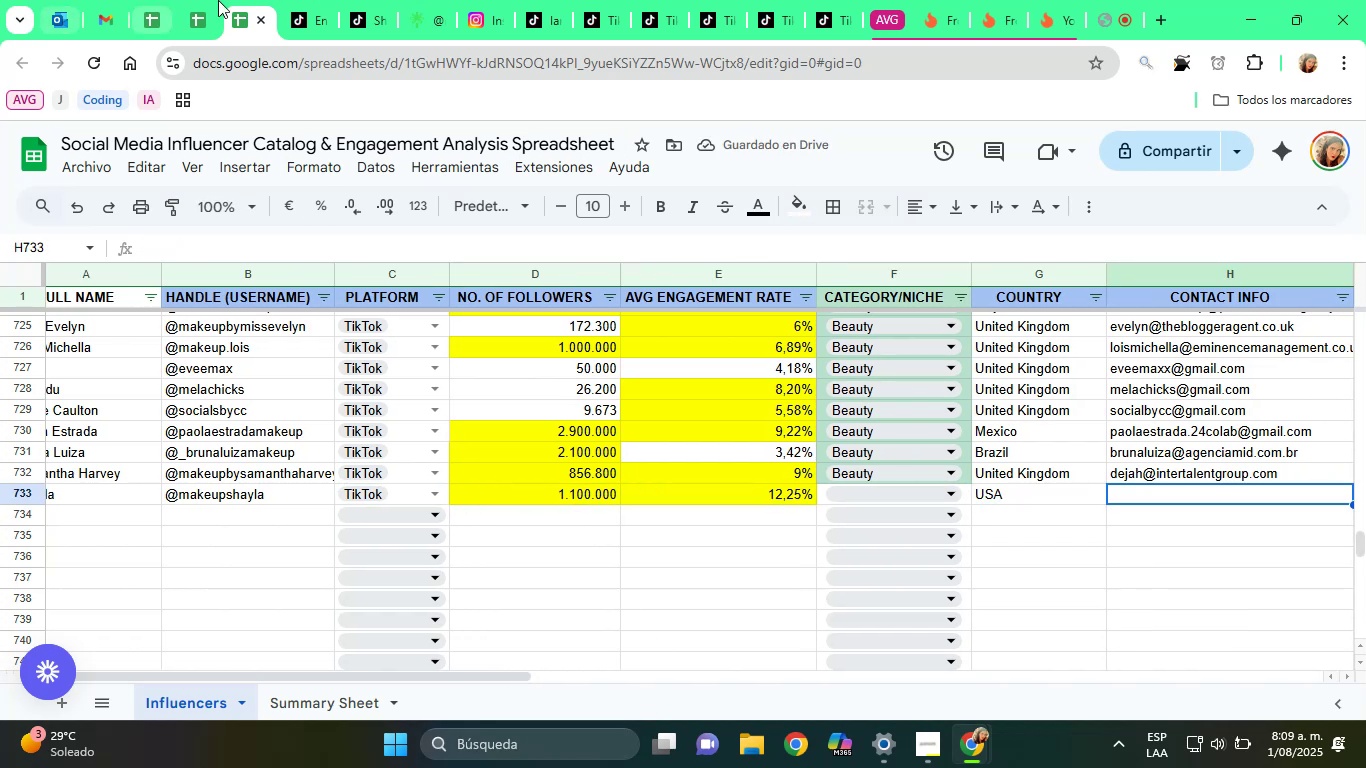 
left_click([363, 0])
 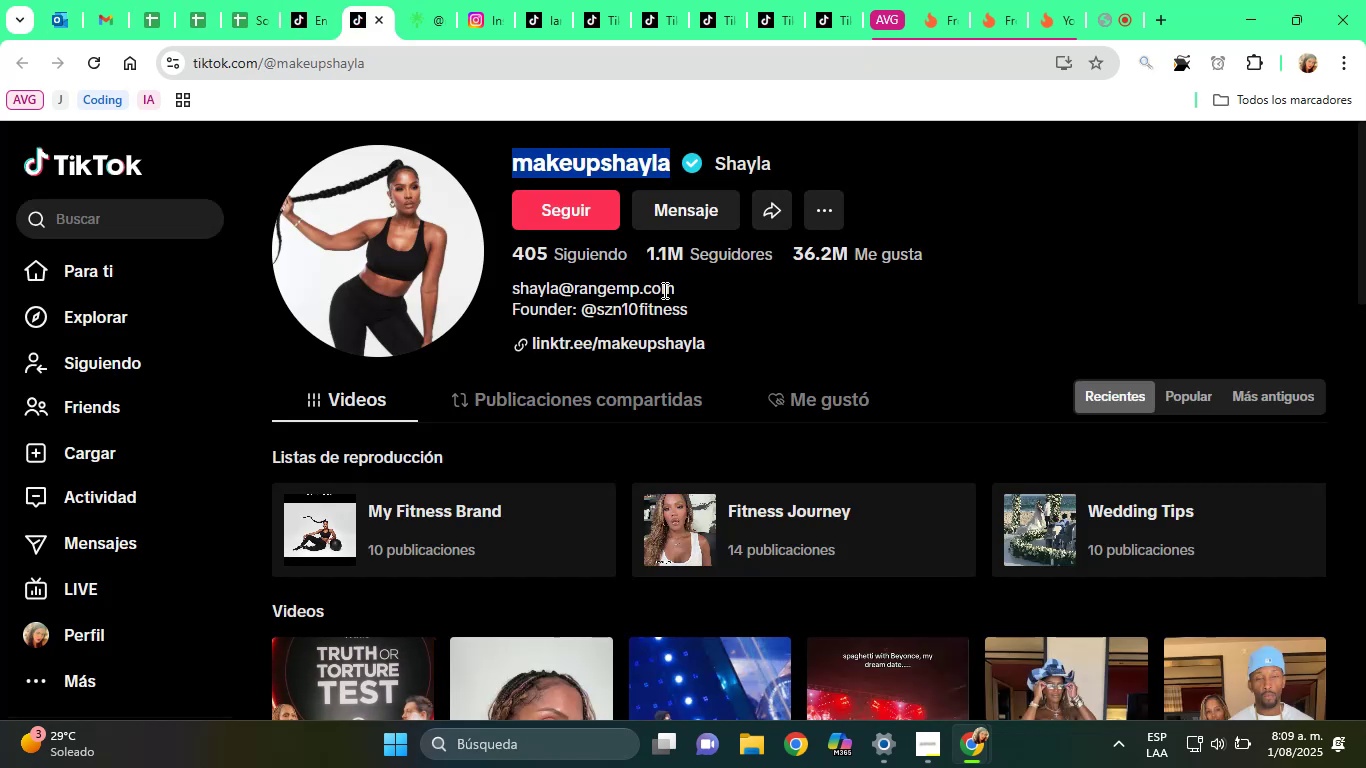 
double_click([640, 289])
 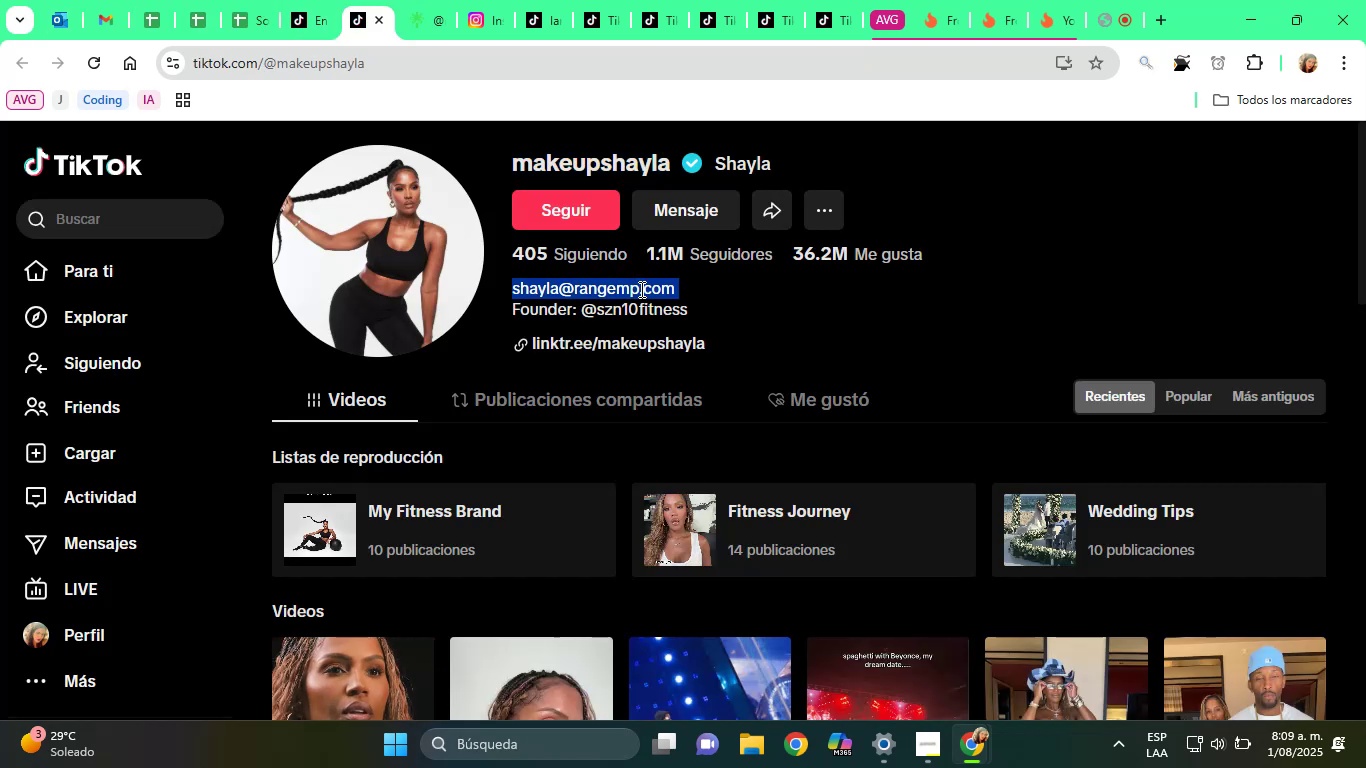 
triple_click([640, 289])
 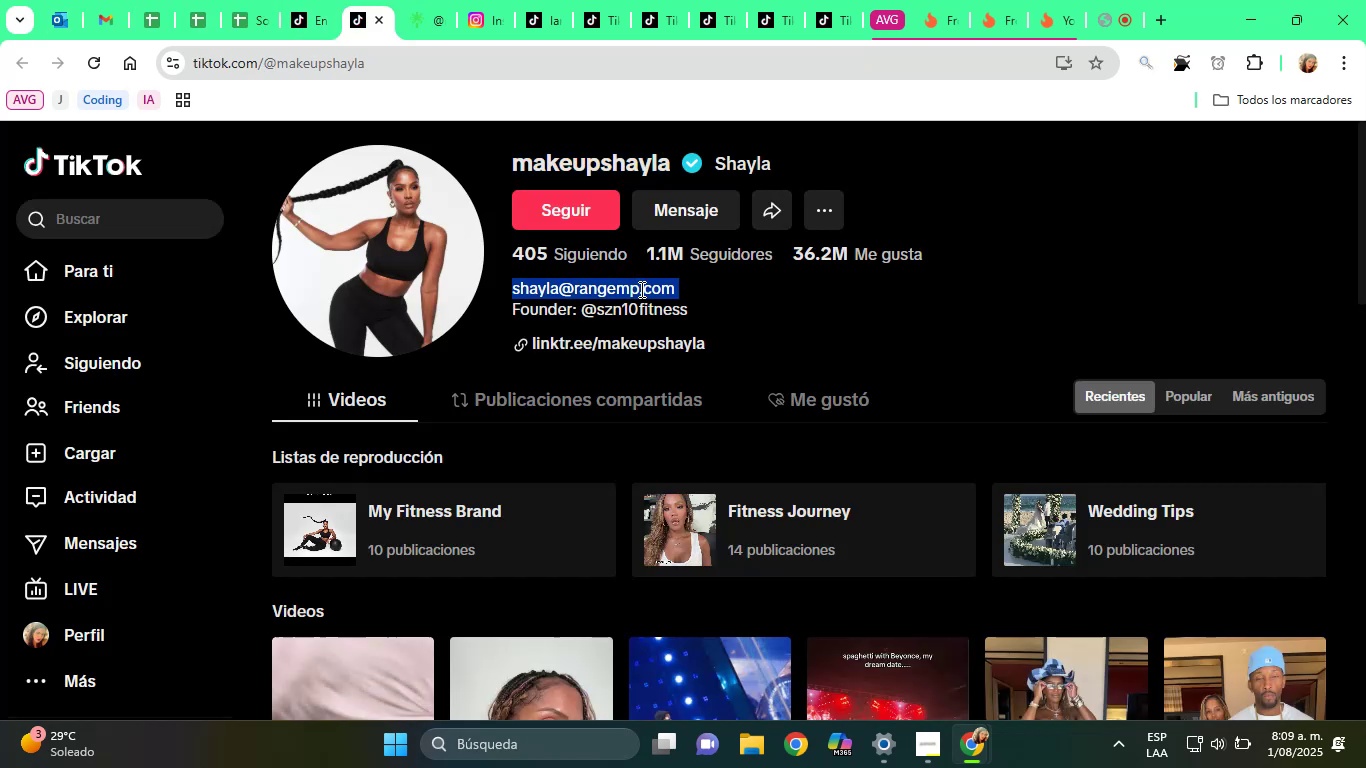 
right_click([640, 289])
 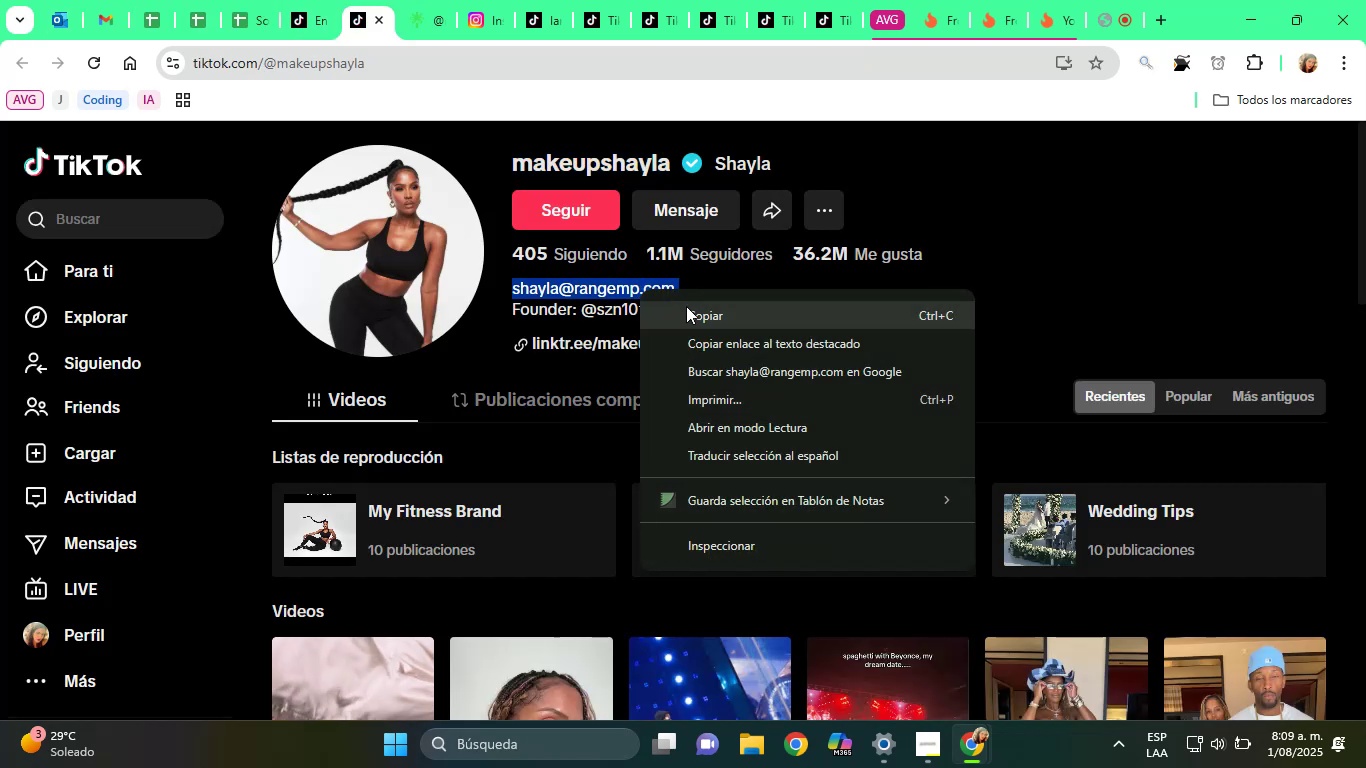 
left_click([690, 309])
 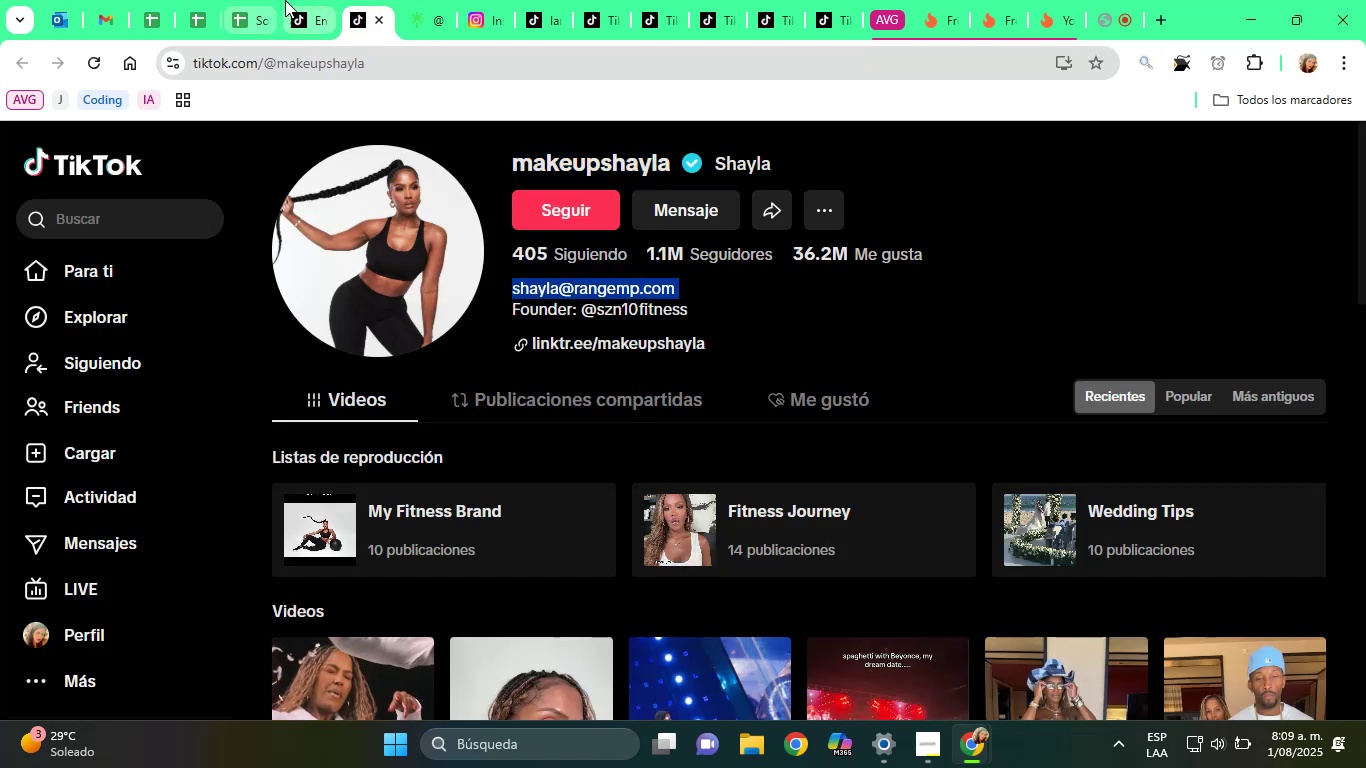 
left_click([226, 0])
 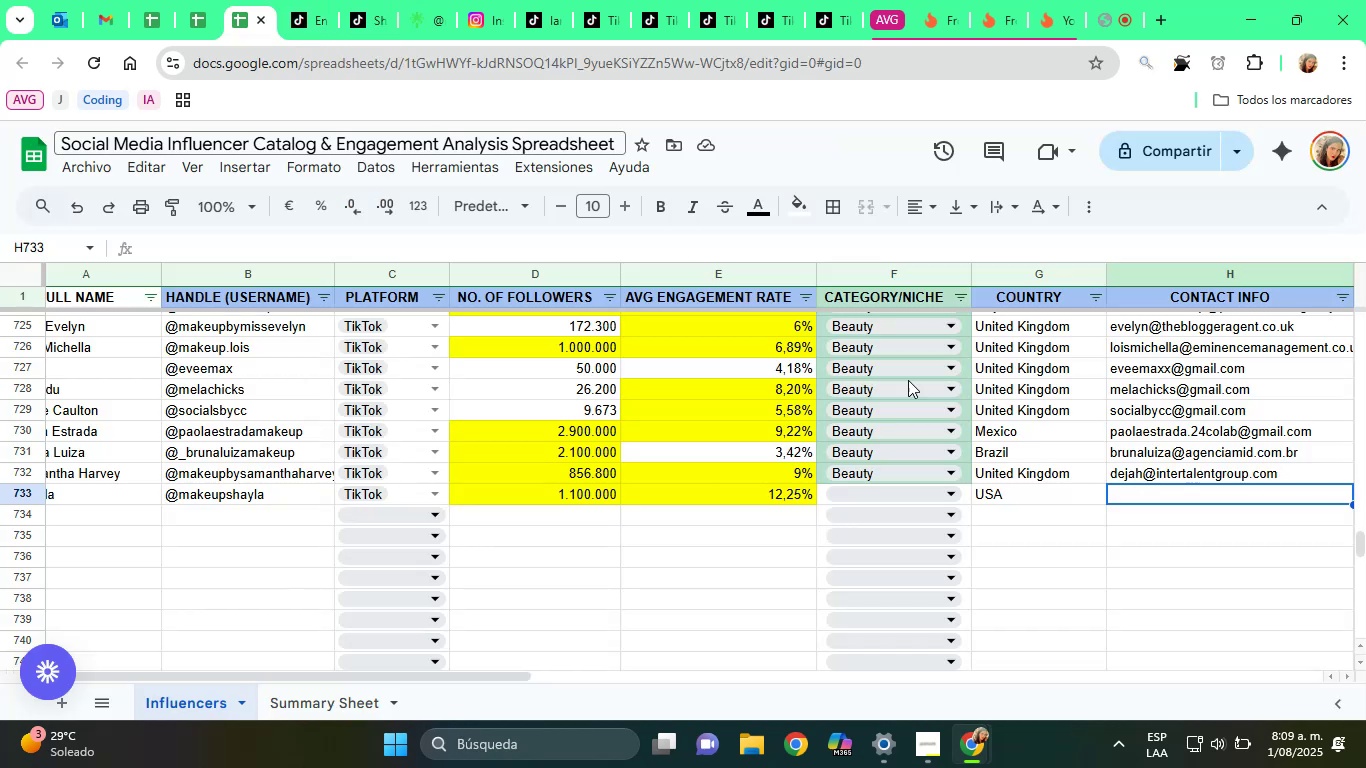 
key(Control+V)
 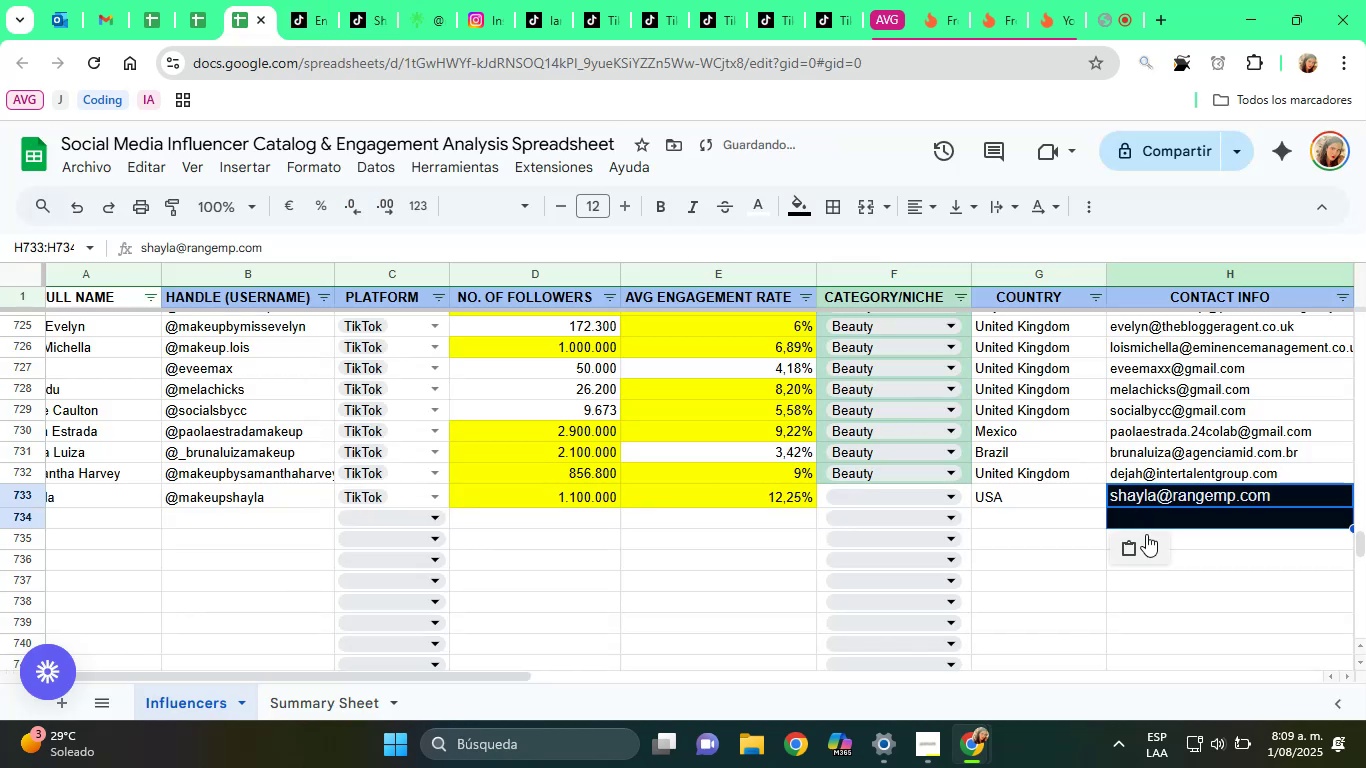 
left_click([1146, 562])
 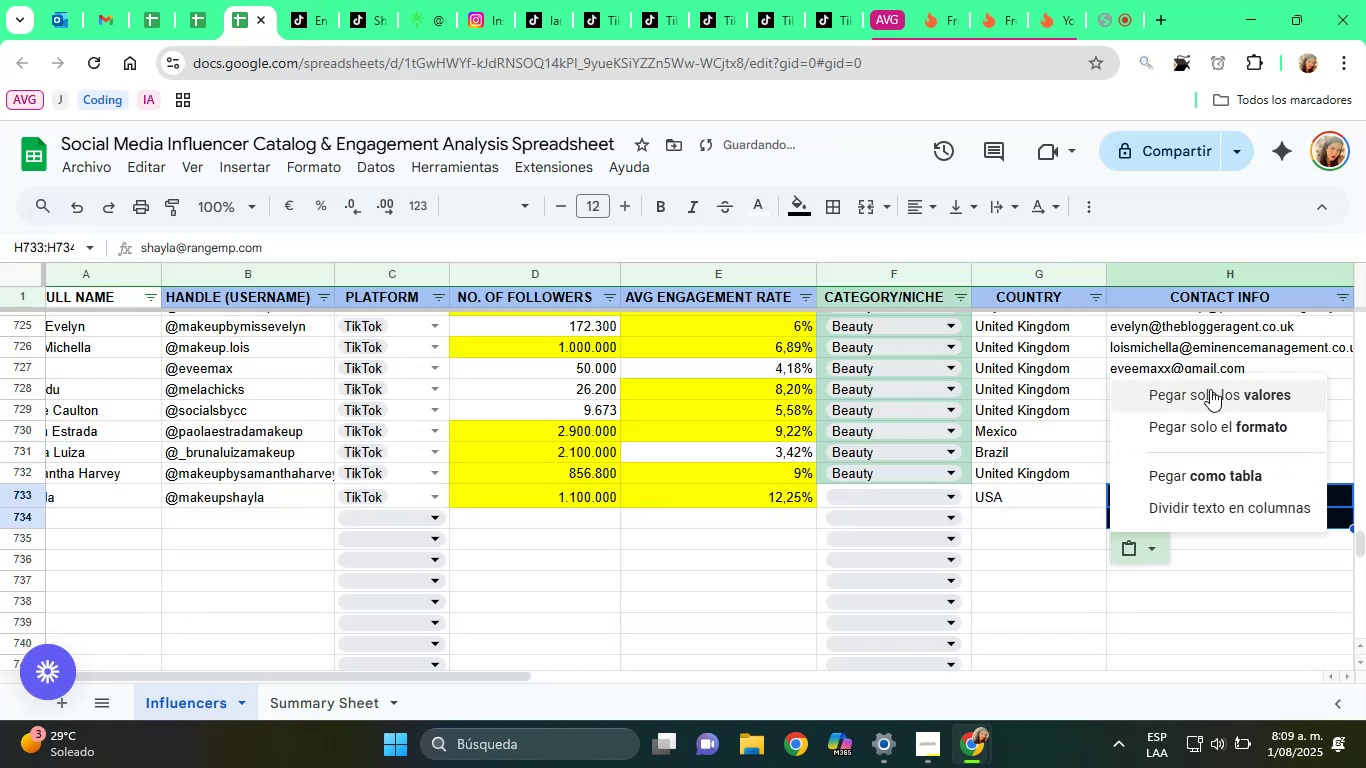 
left_click([1210, 402])
 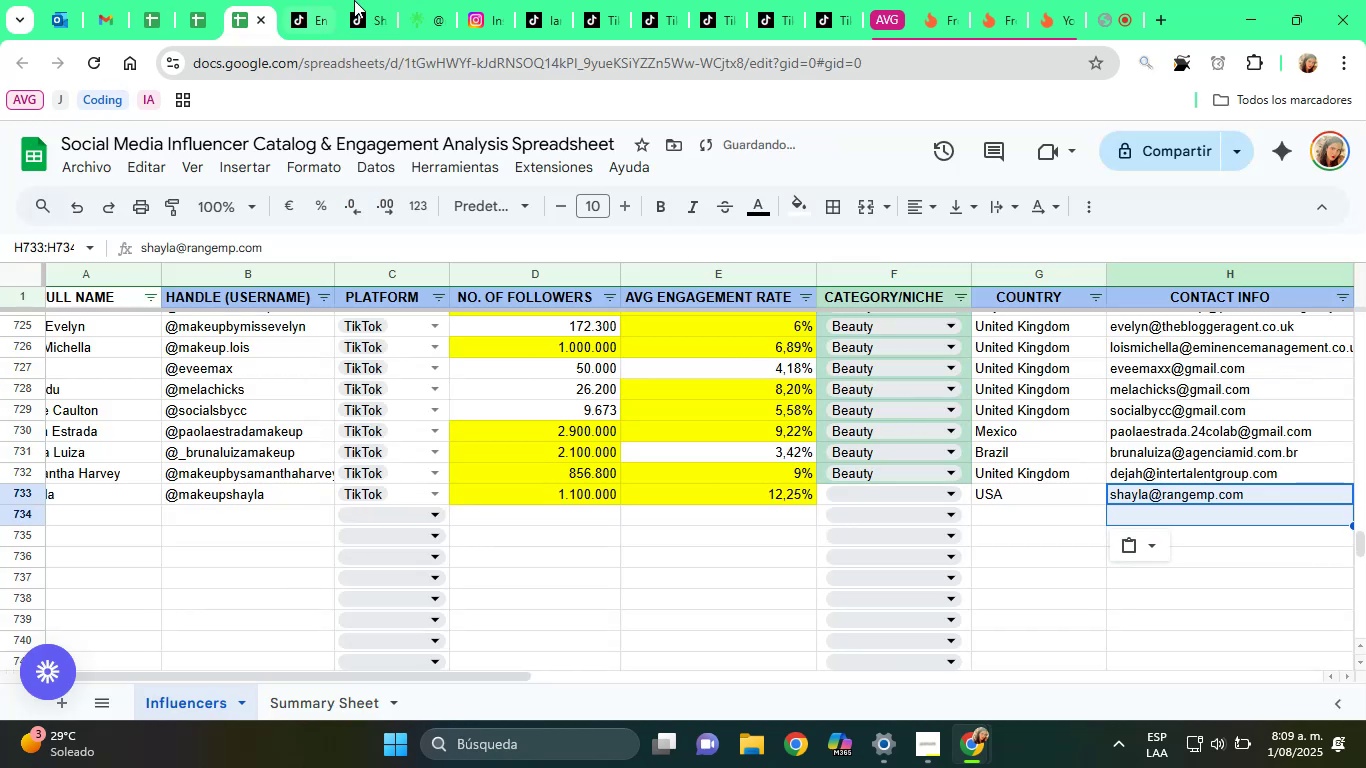 
left_click([423, 0])
 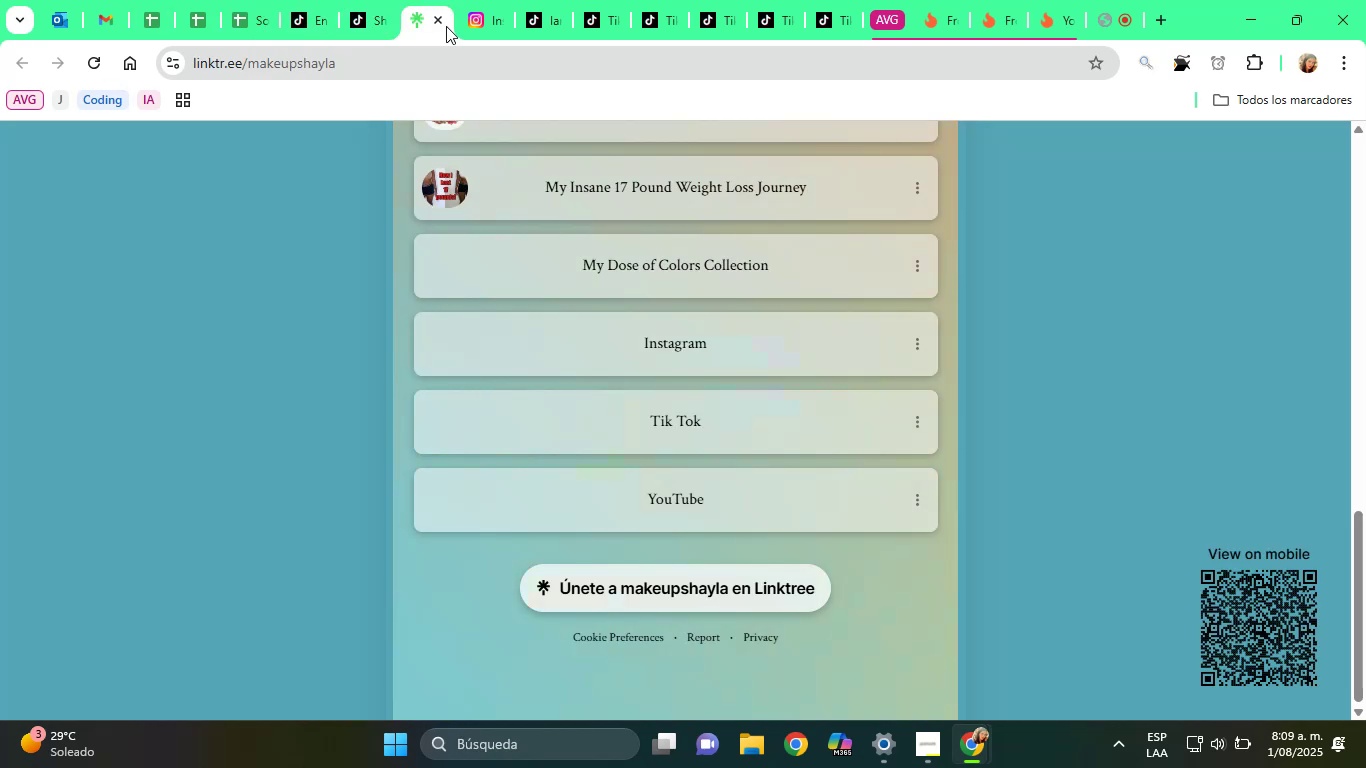 
left_click([436, 18])
 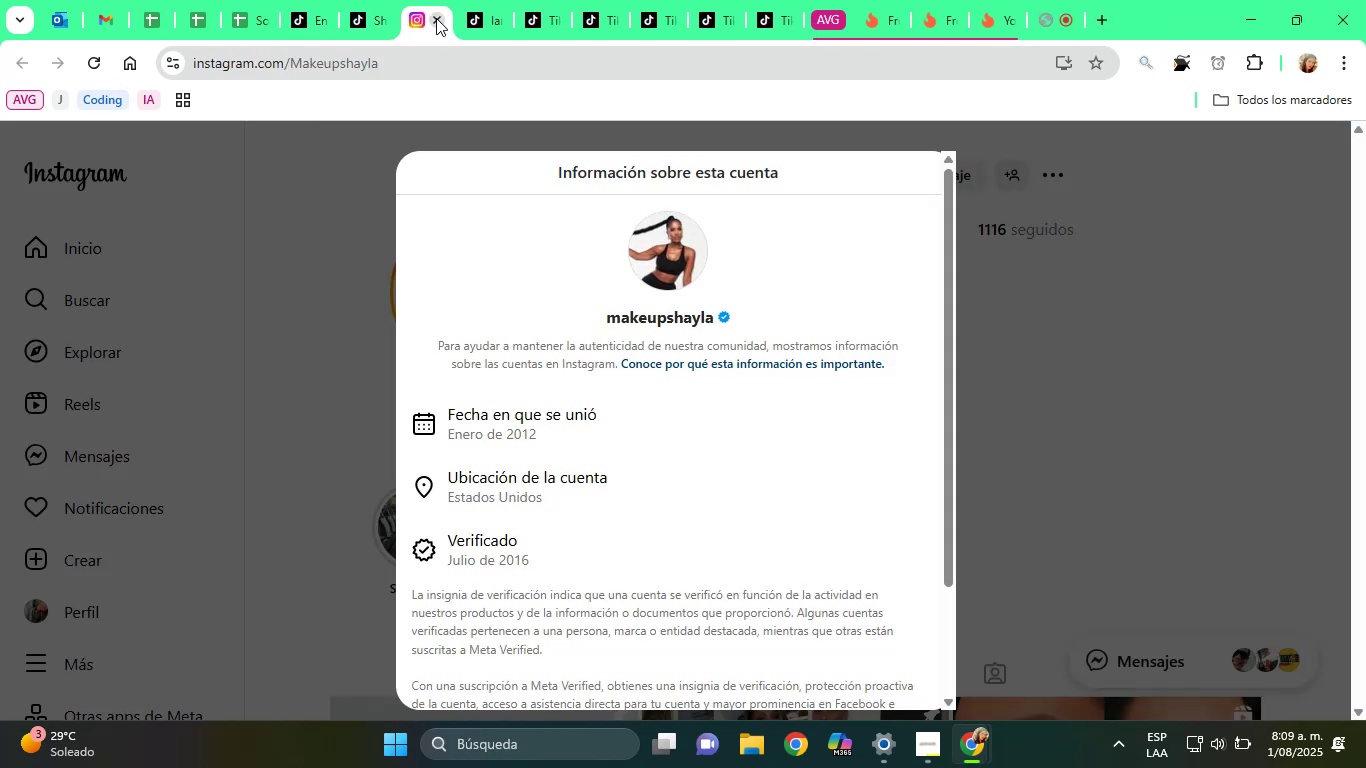 
left_click([436, 18])
 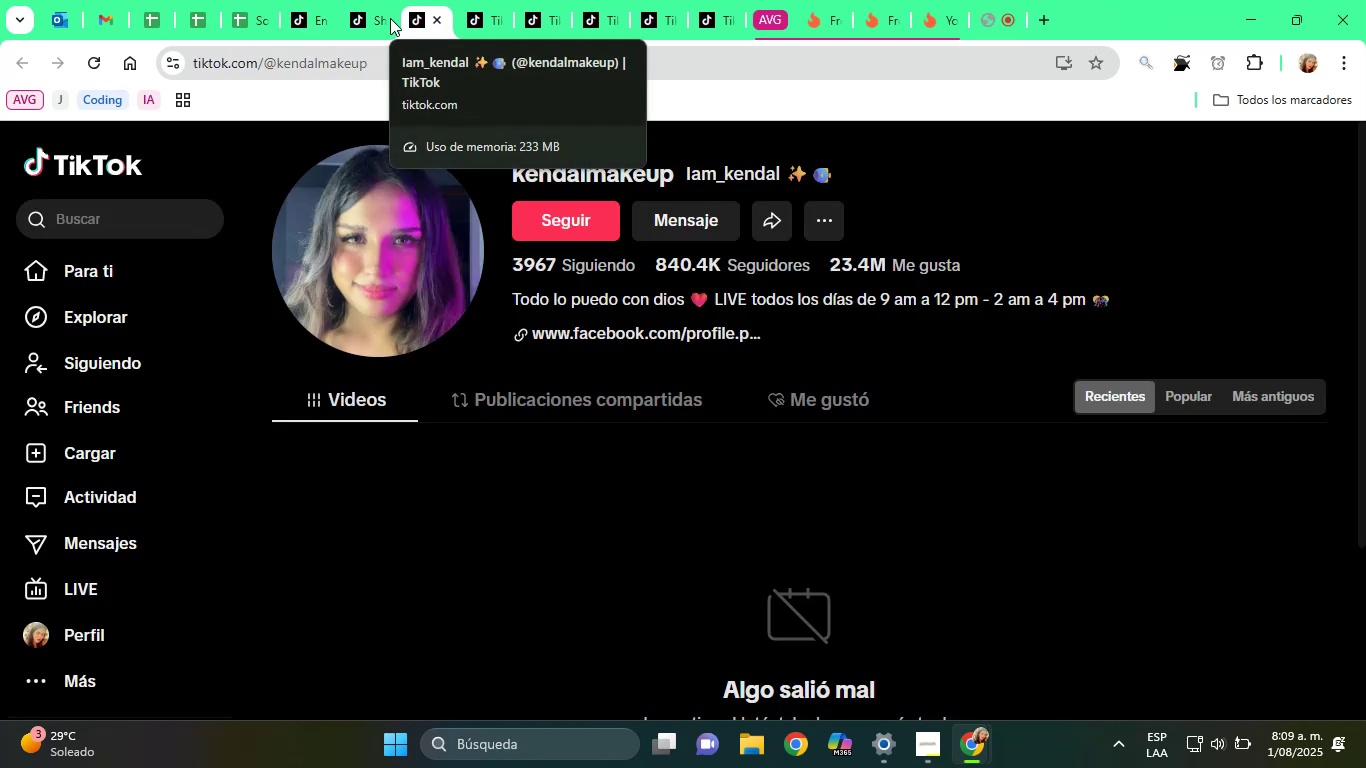 
left_click([371, 11])
 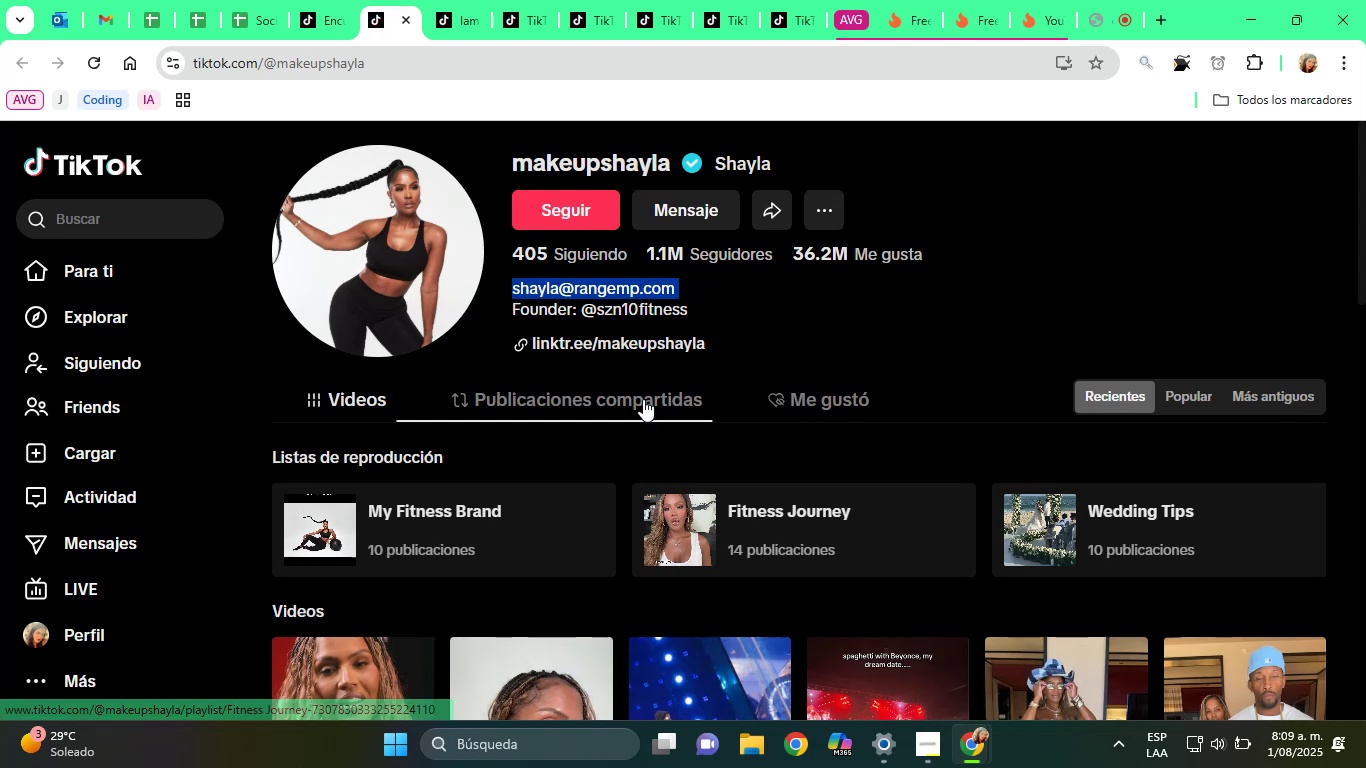 
mouse_move([259, 48])
 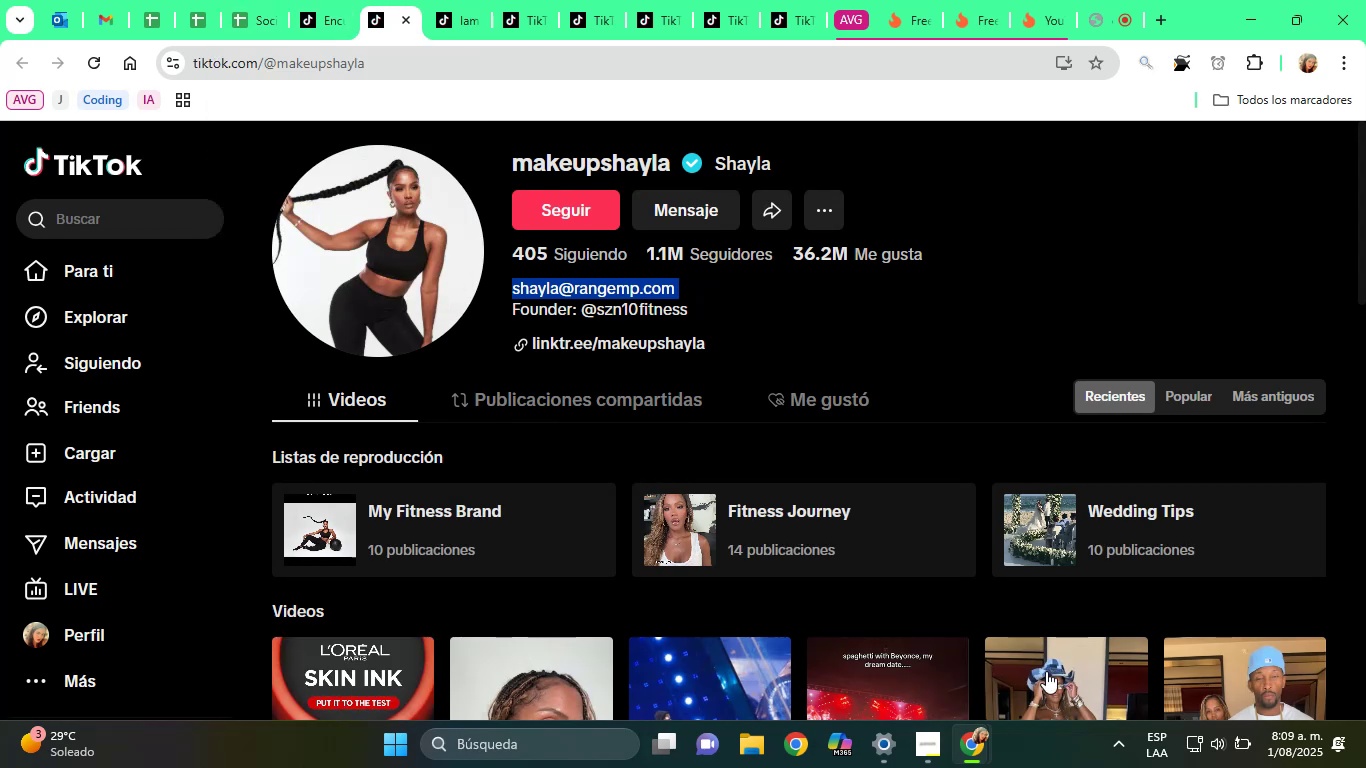 
scroll: coordinate [621, 337], scroll_direction: down, amount: 6.0
 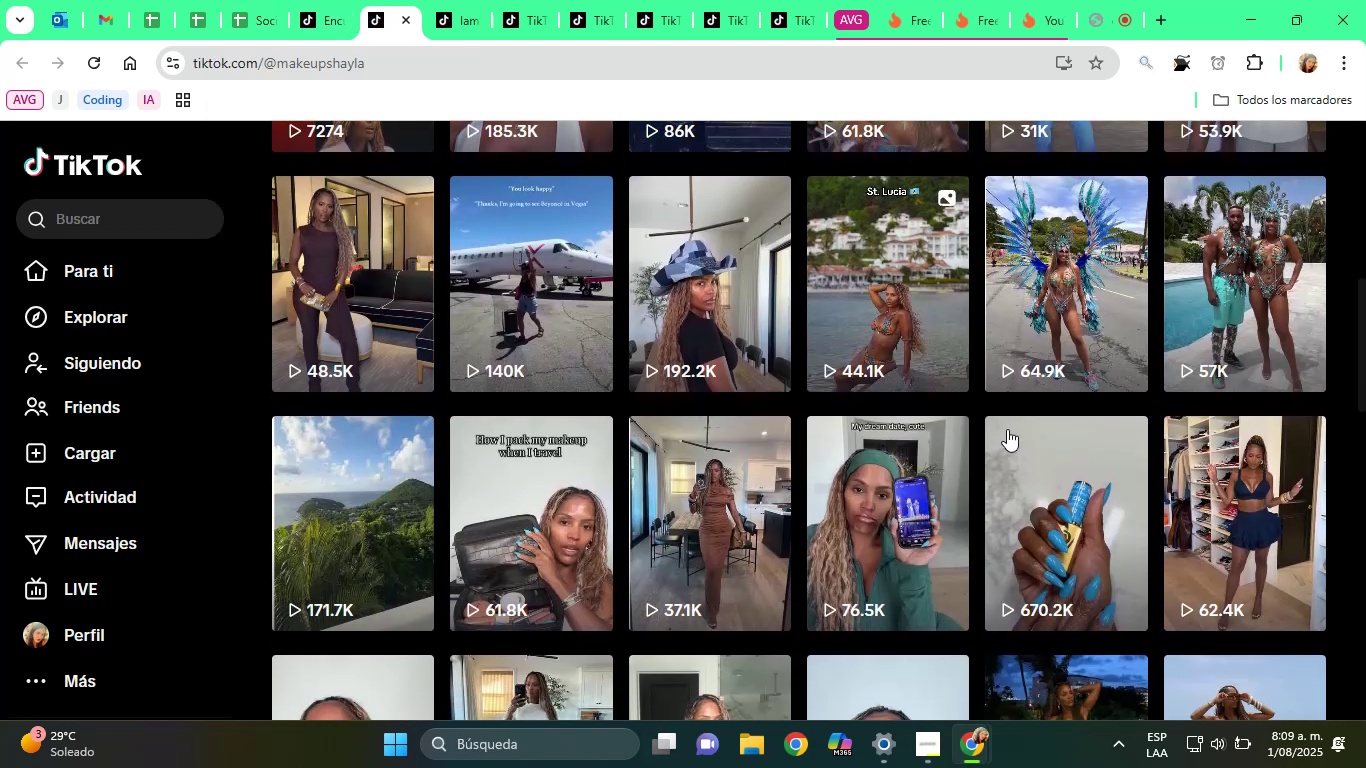 
left_click([1071, 492])
 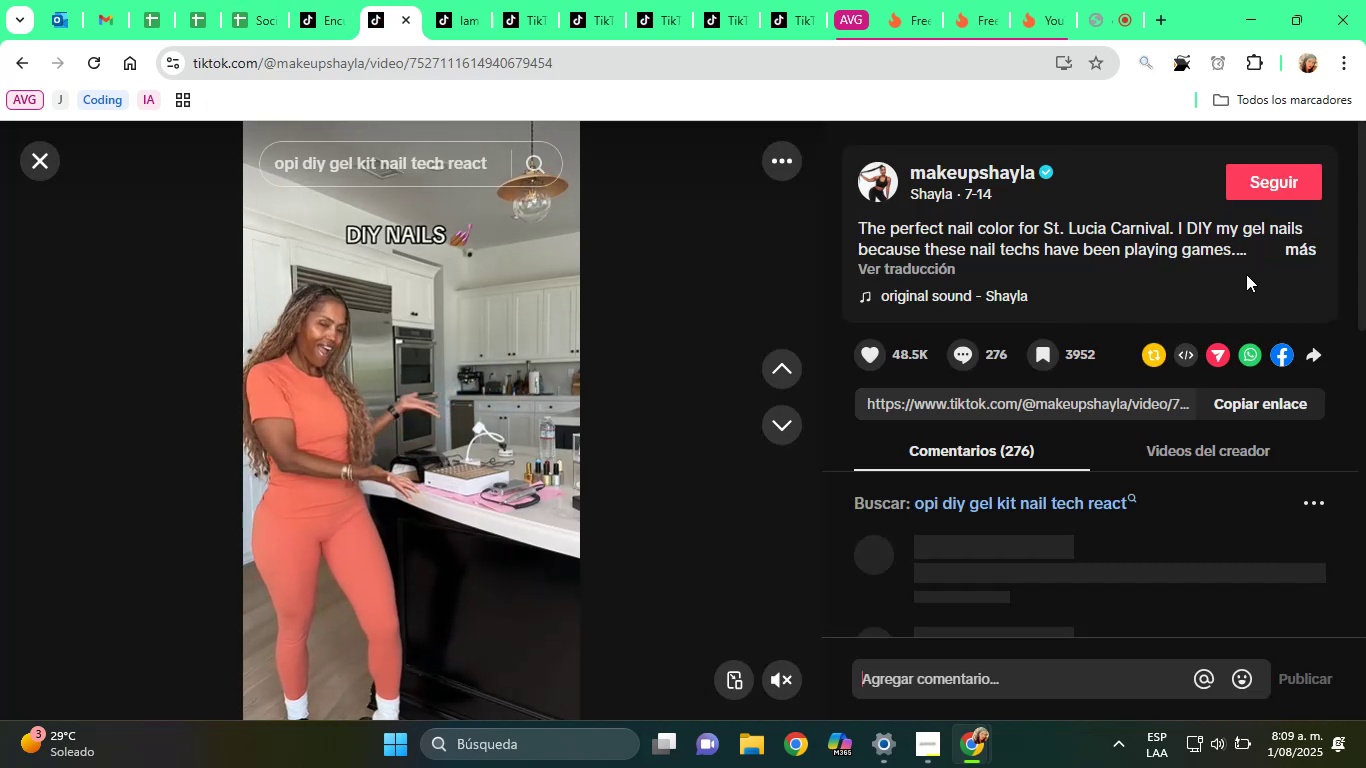 
left_click([1302, 252])
 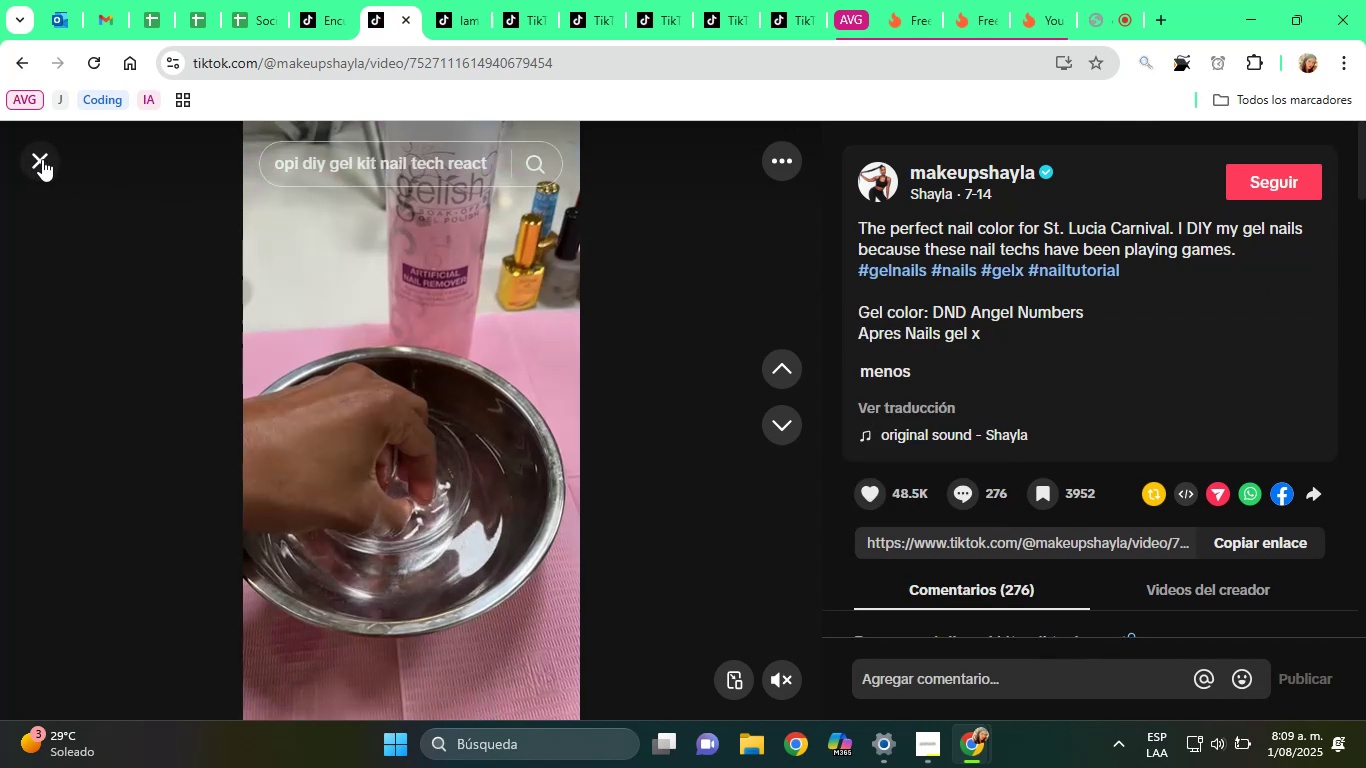 
left_click([43, 159])
 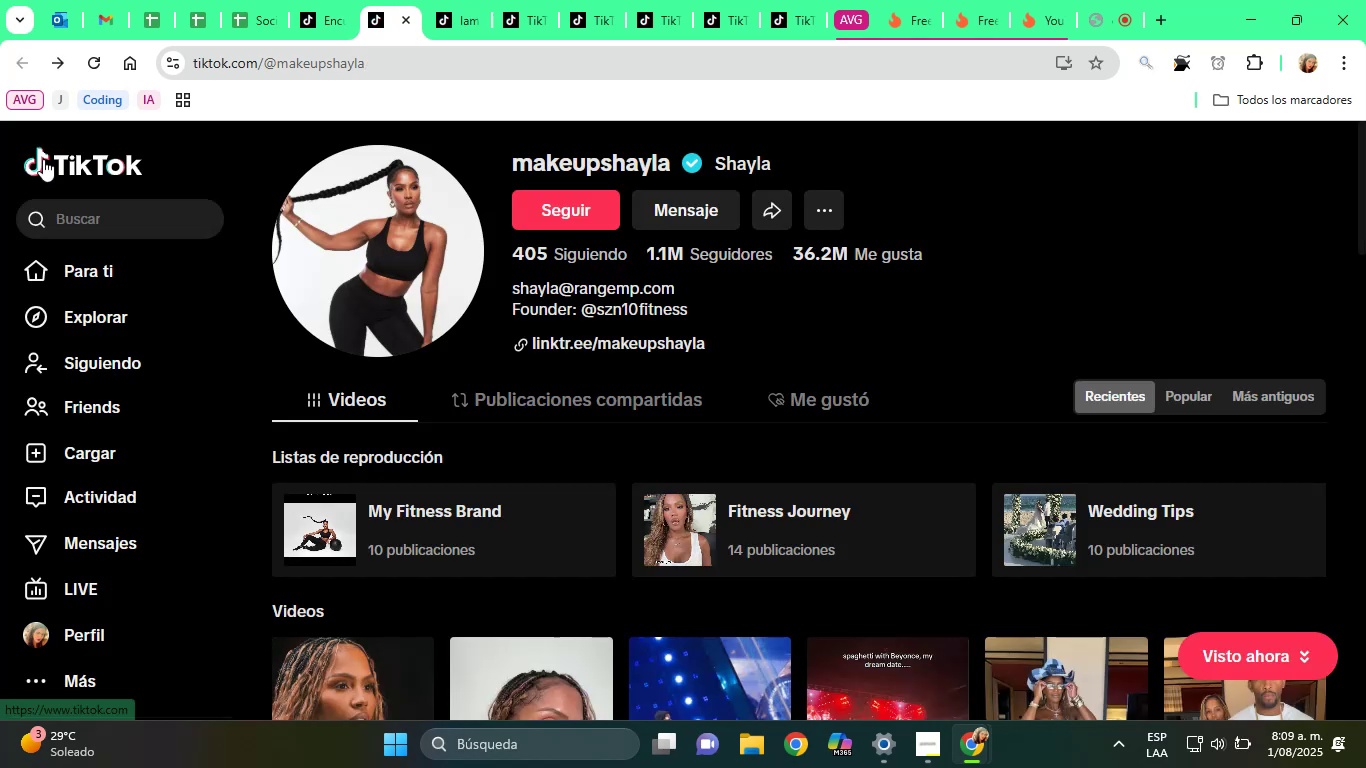 
scroll: coordinate [647, 395], scroll_direction: down, amount: 4.0
 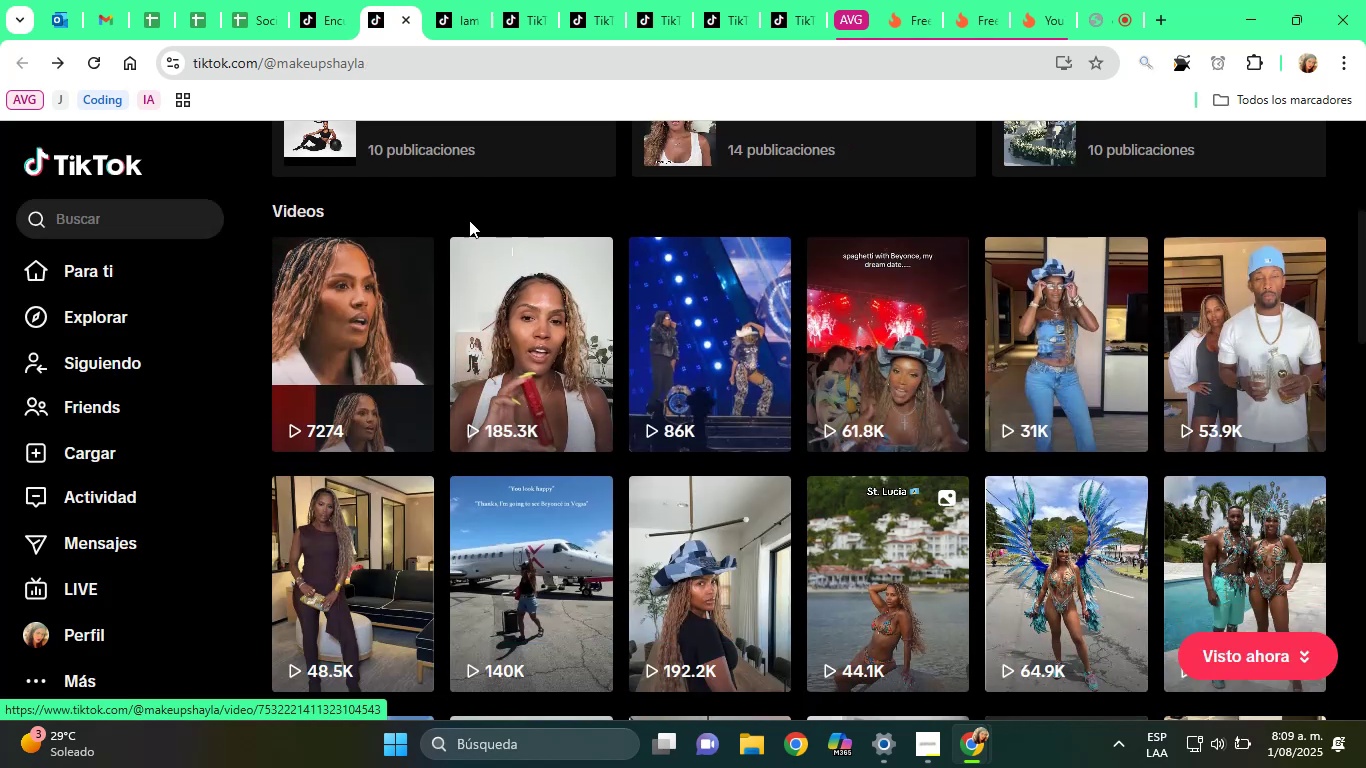 
left_click([539, 327])
 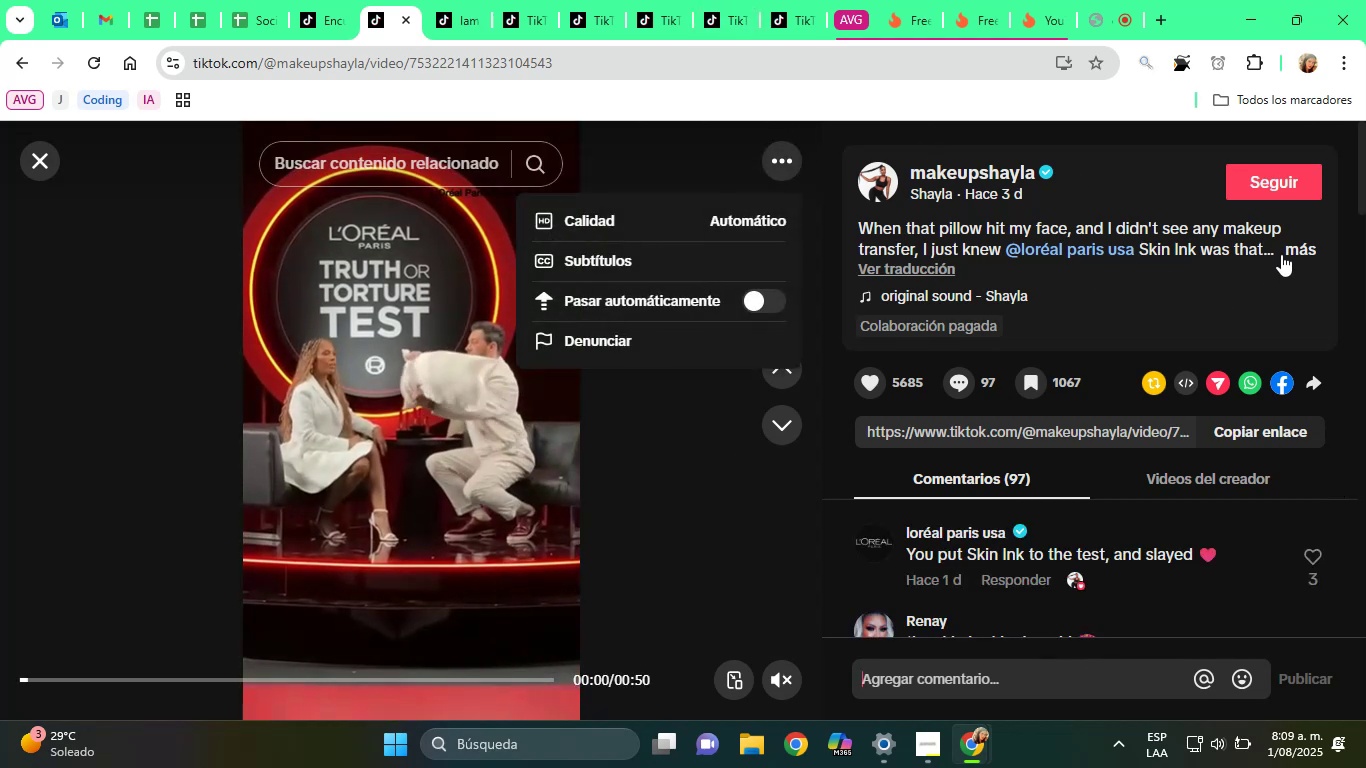 
wait(9.76)
 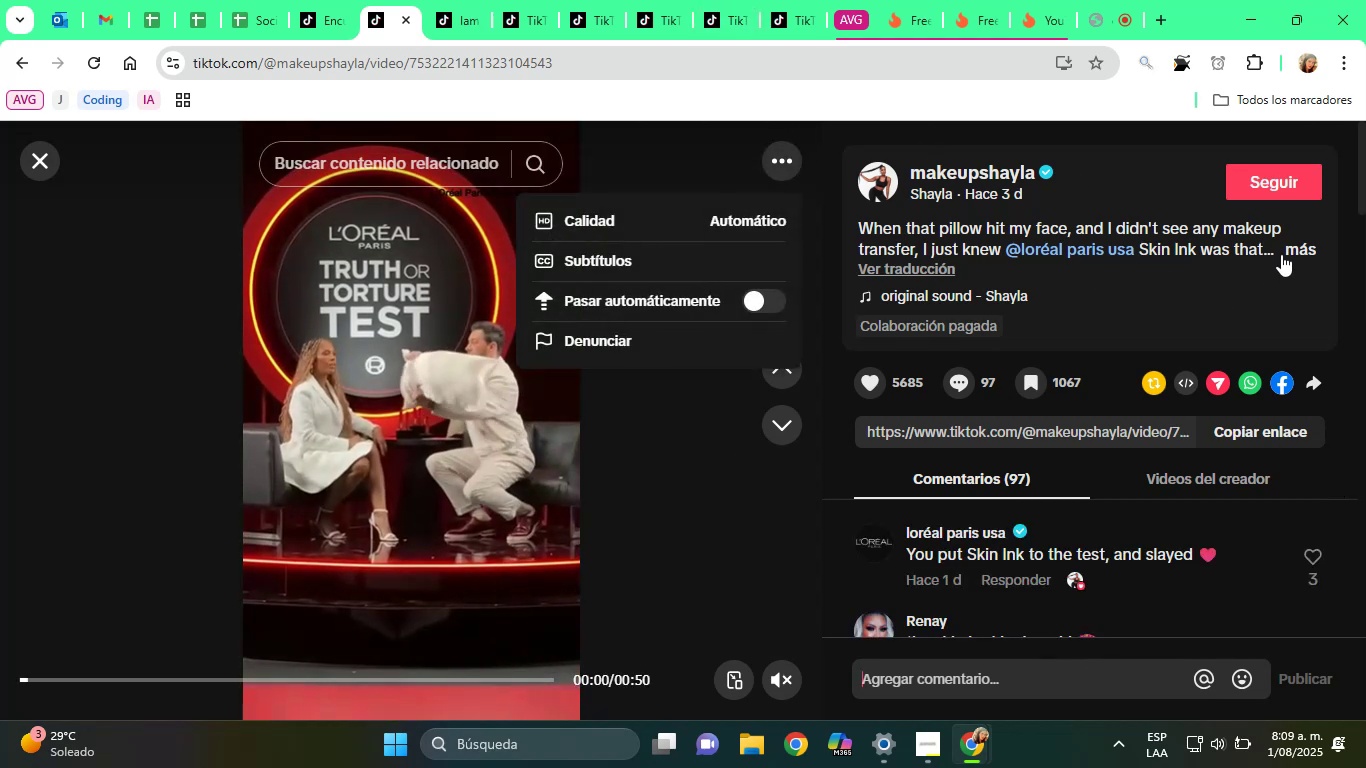 
left_click([272, 0])
 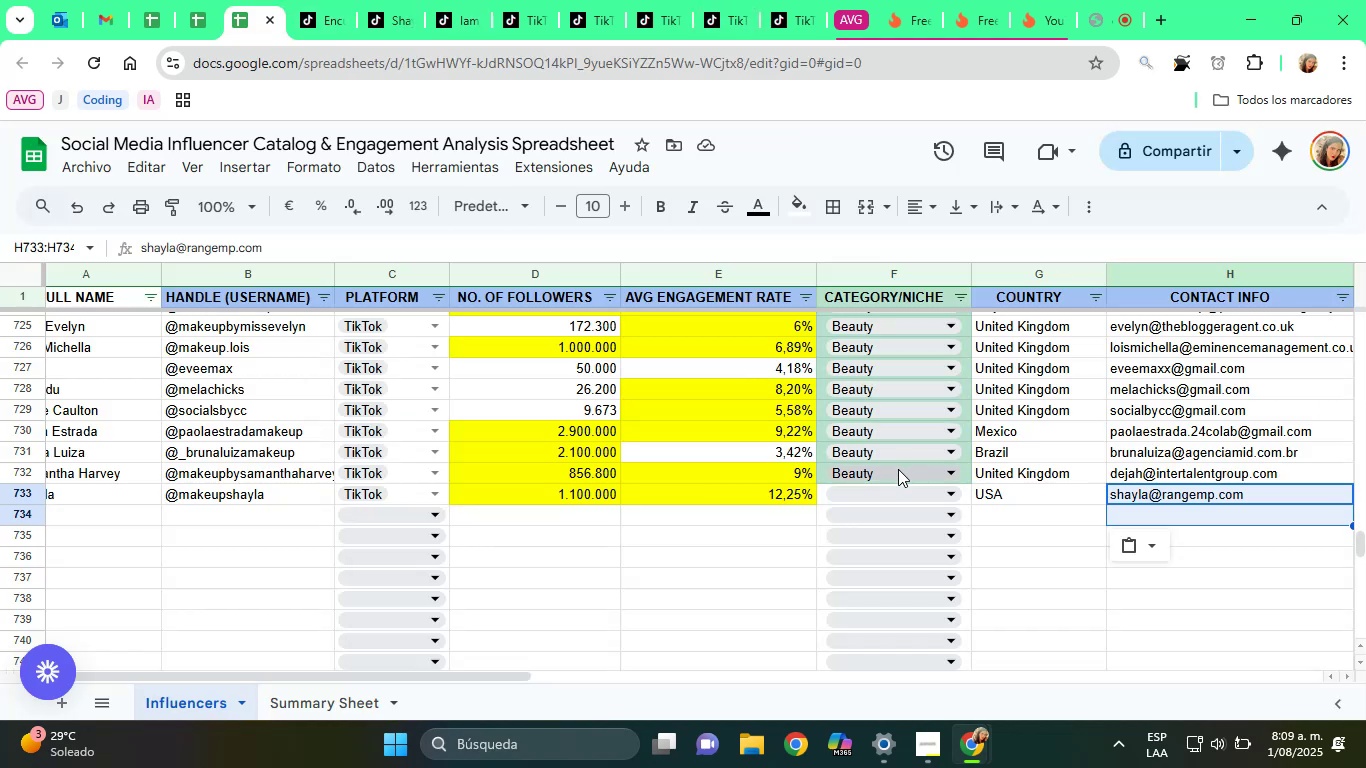 
left_click([883, 494])
 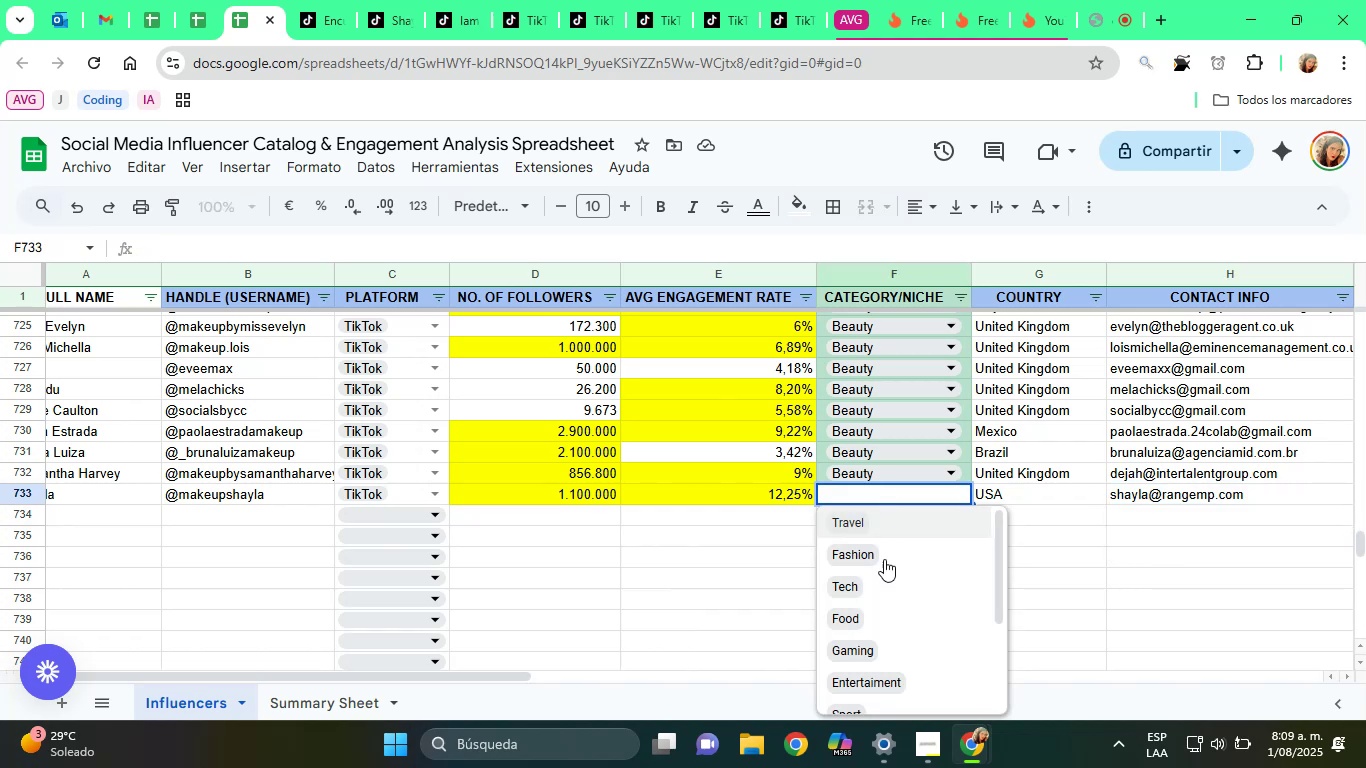 
scroll: coordinate [890, 597], scroll_direction: down, amount: 2.0
 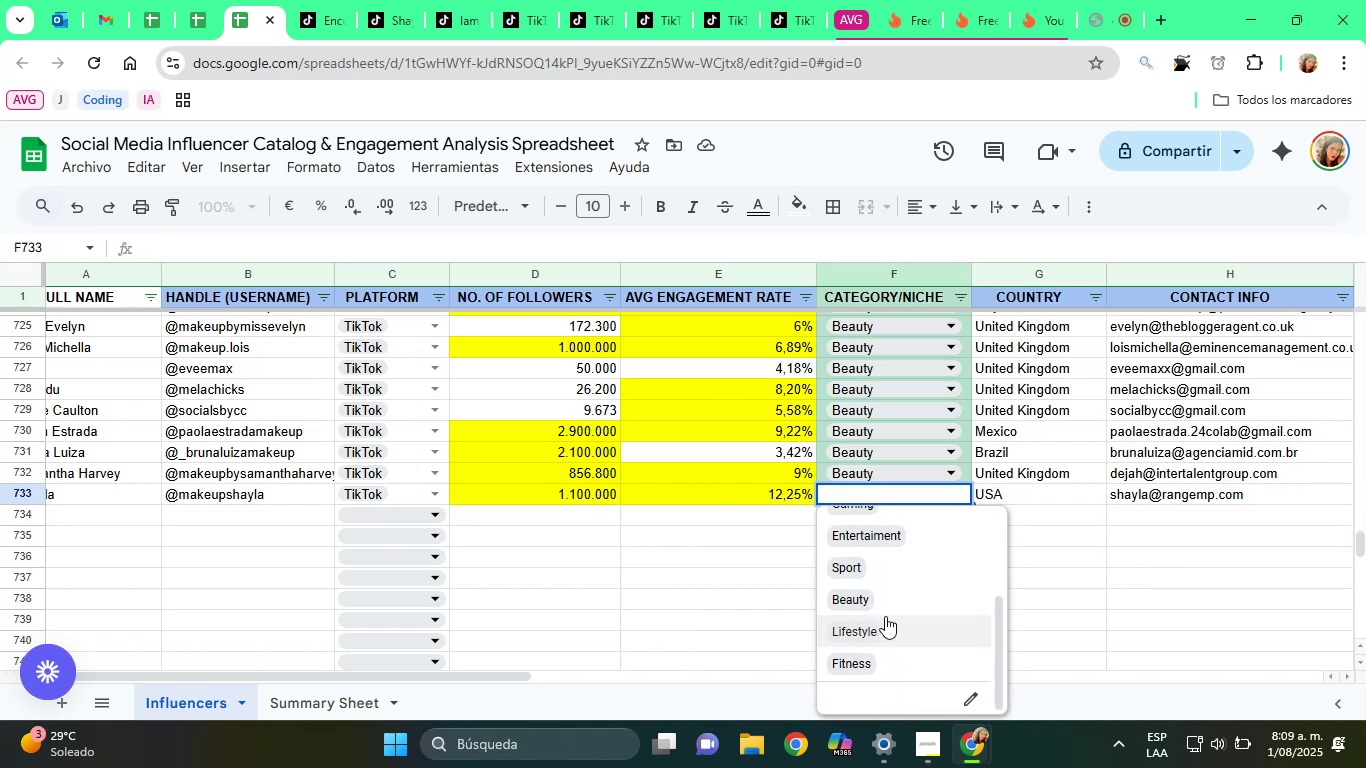 
left_click([887, 629])
 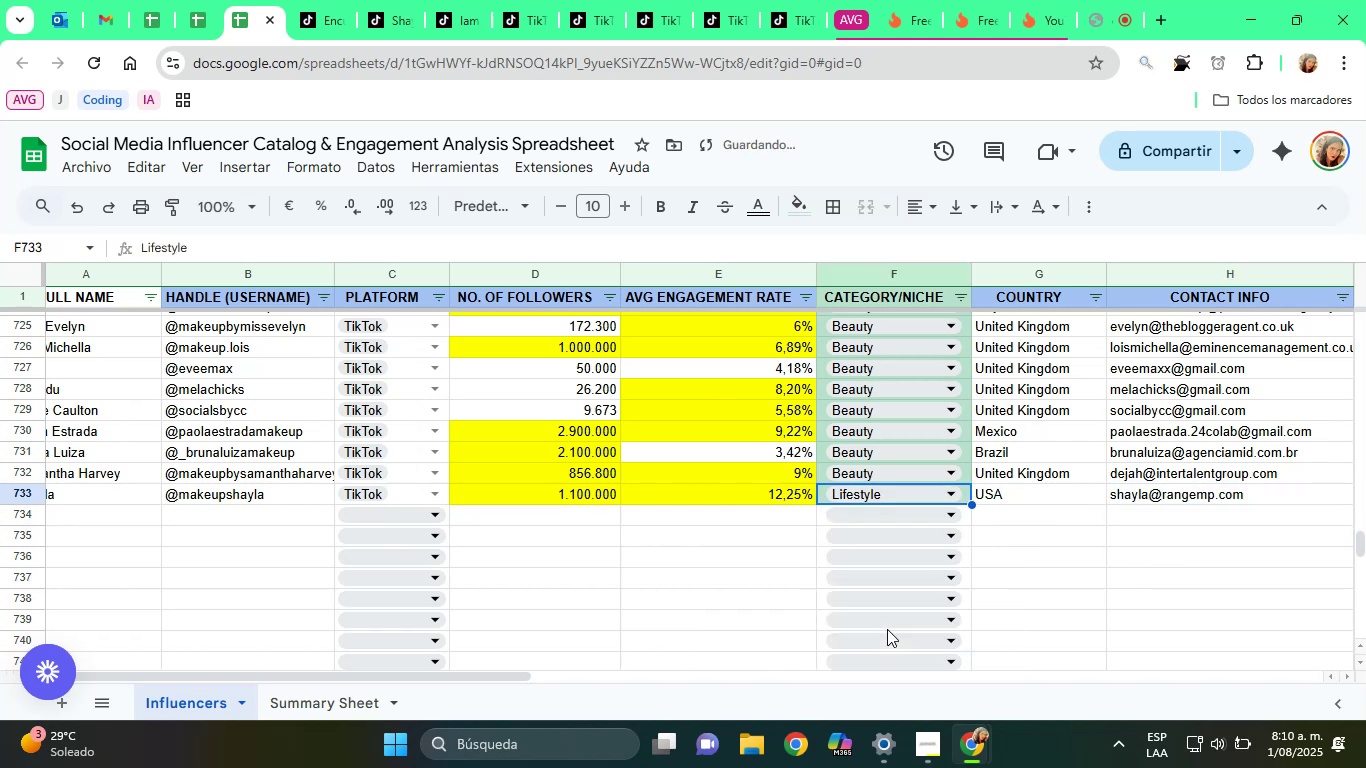 
key(ArrowRight)
 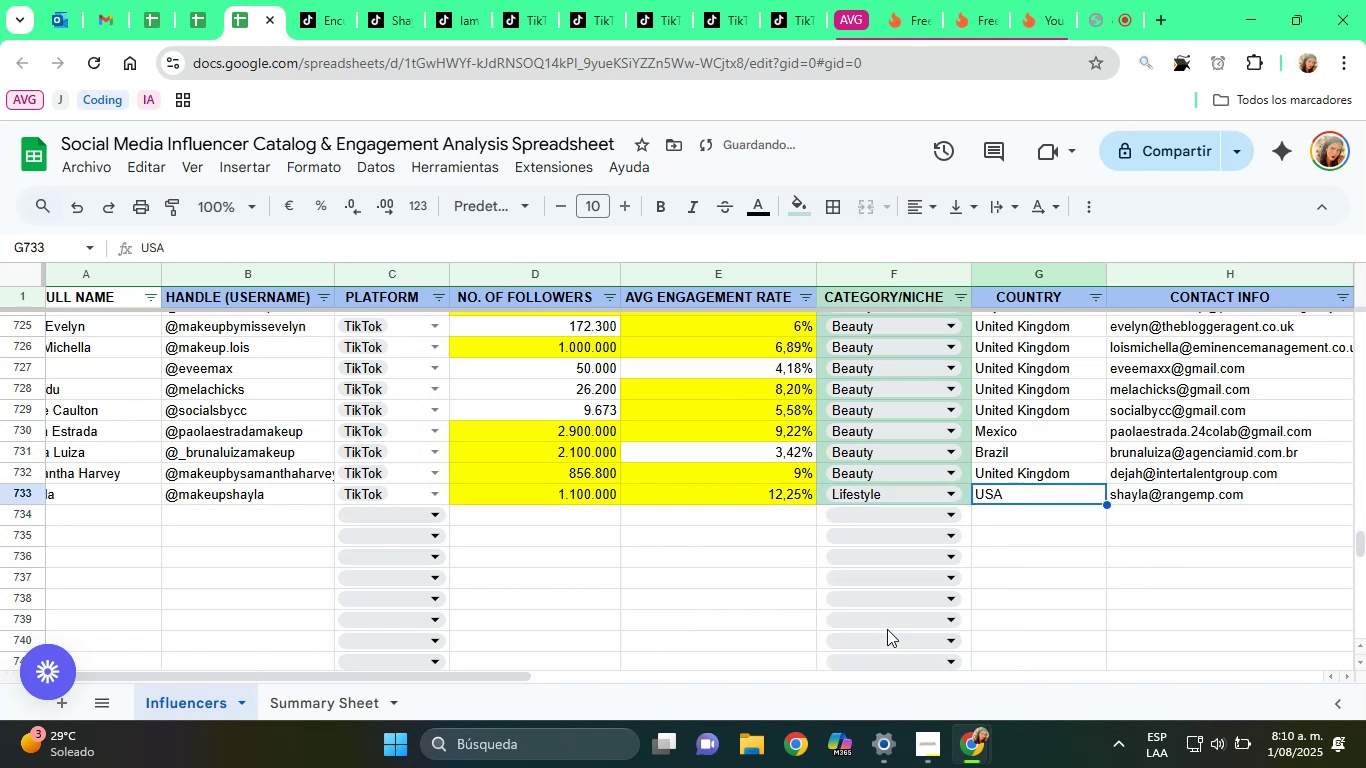 
key(ArrowRight)
 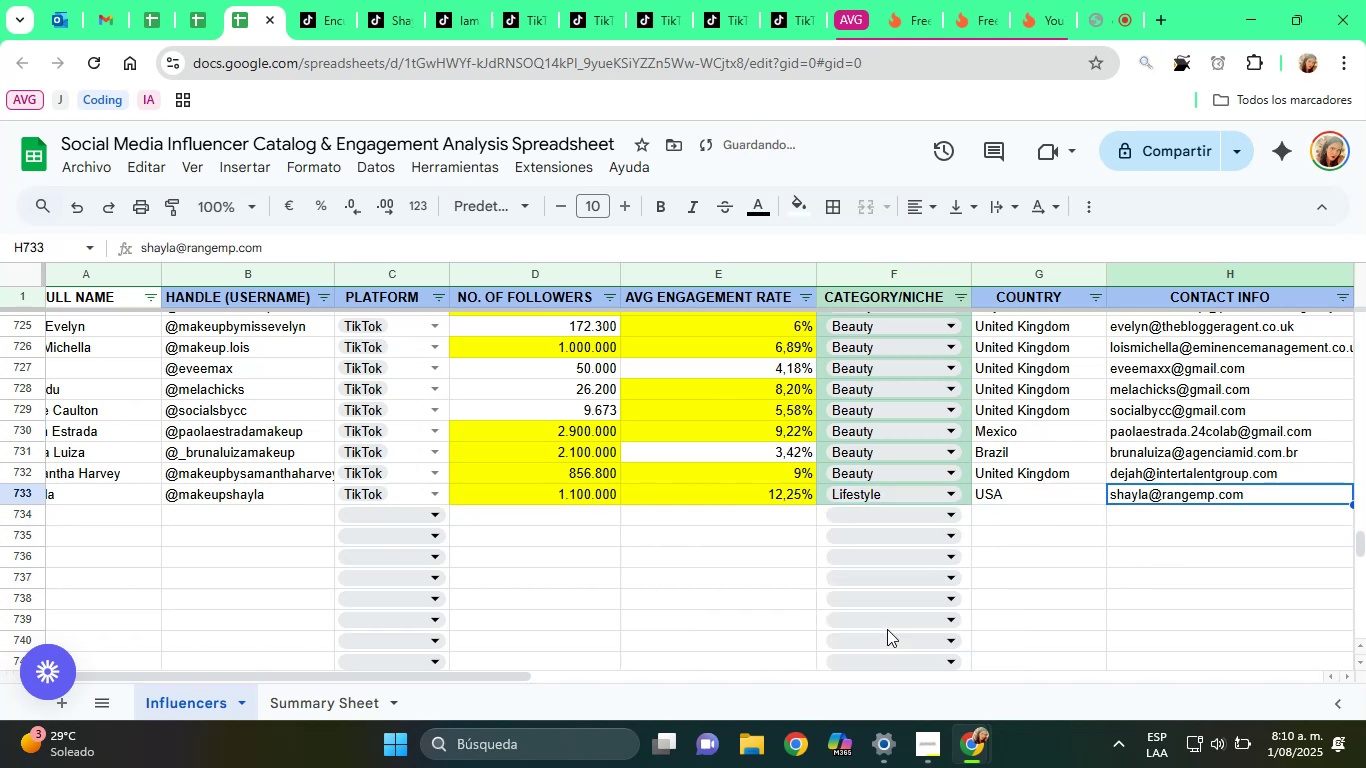 
key(ArrowRight)
 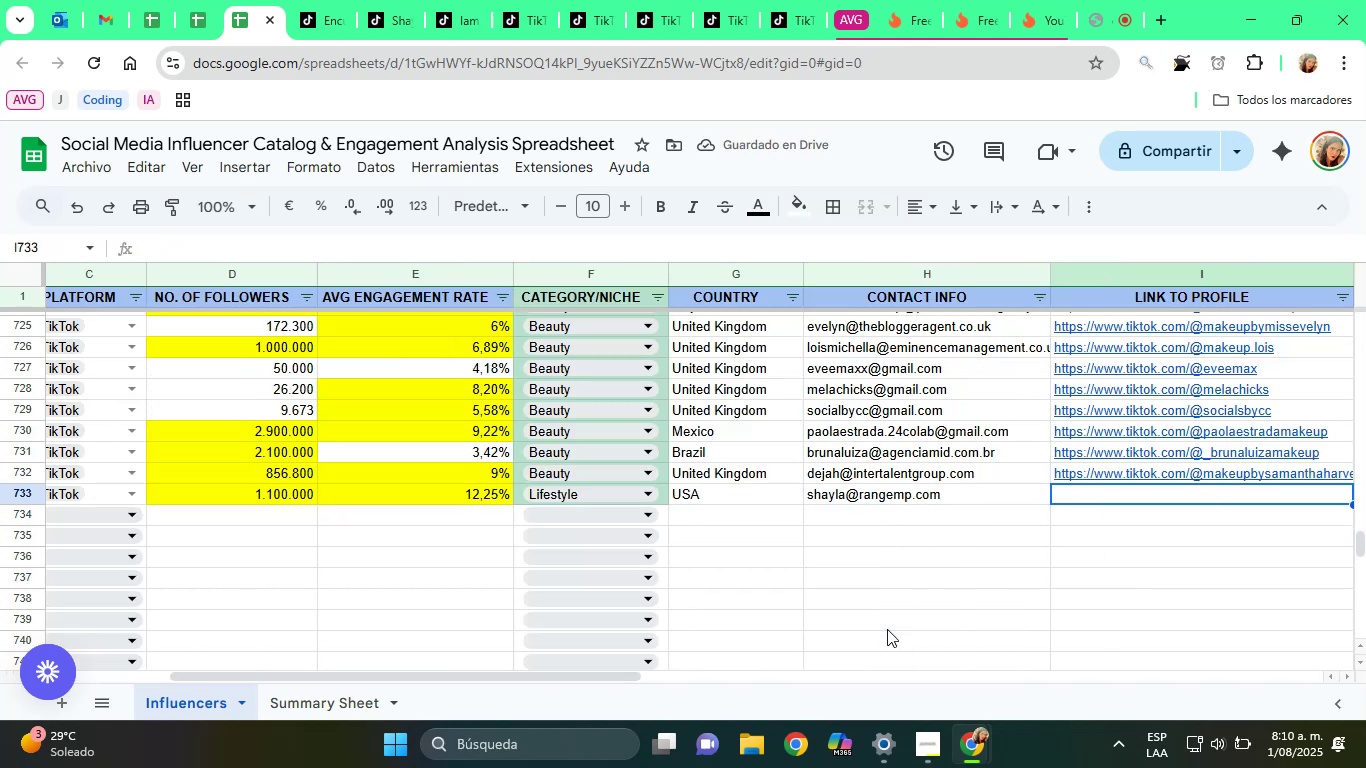 
key(ArrowRight)
 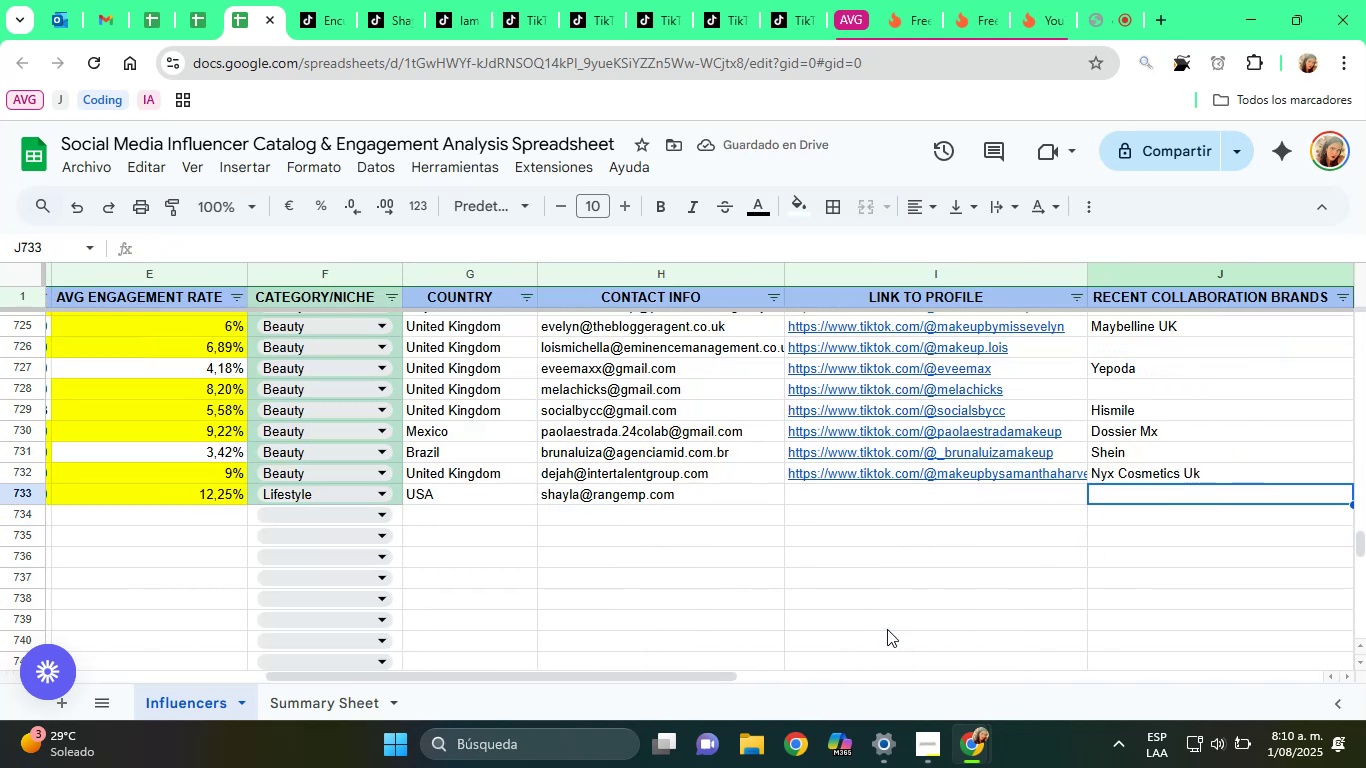 
type(L;Ore)
key(Backspace)
key(Backspace)
key(Backspace)
type([oreal Paris Usa)
 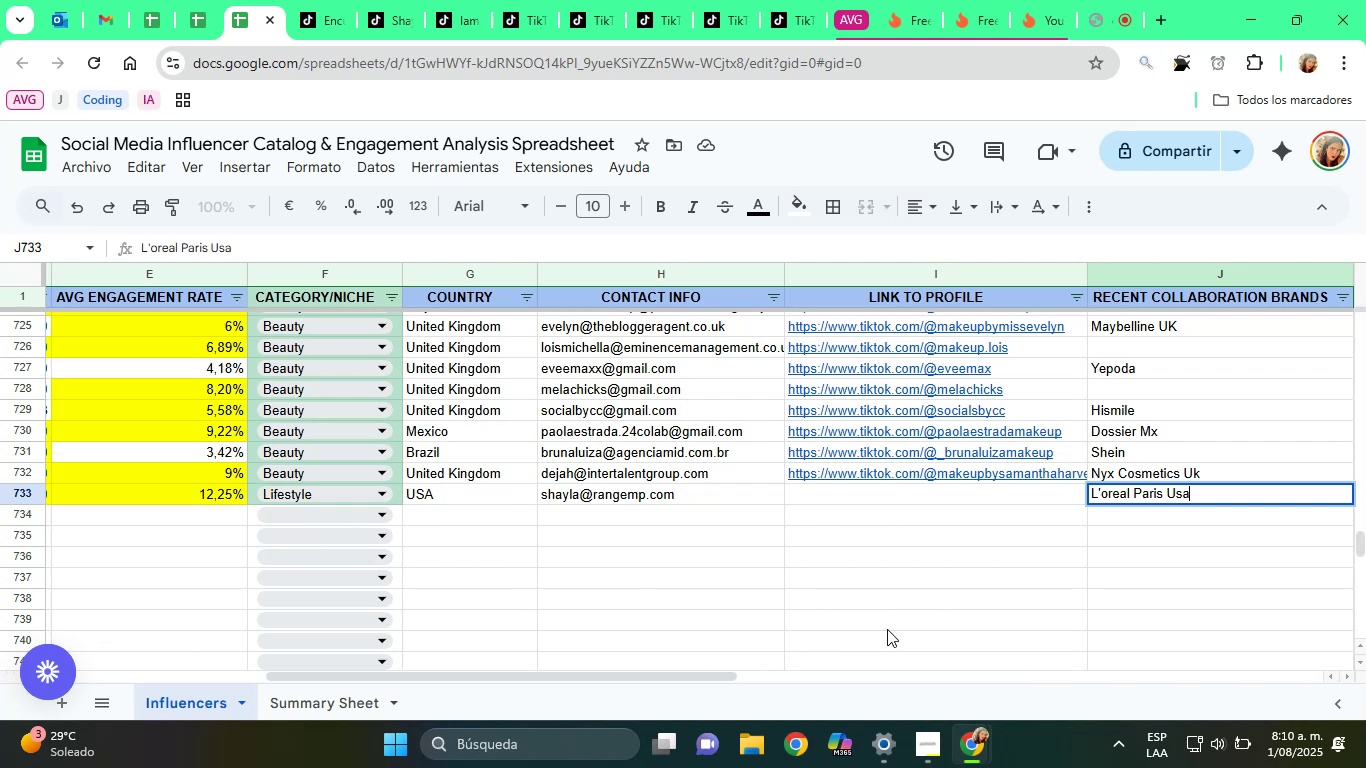 
left_click([399, 0])
 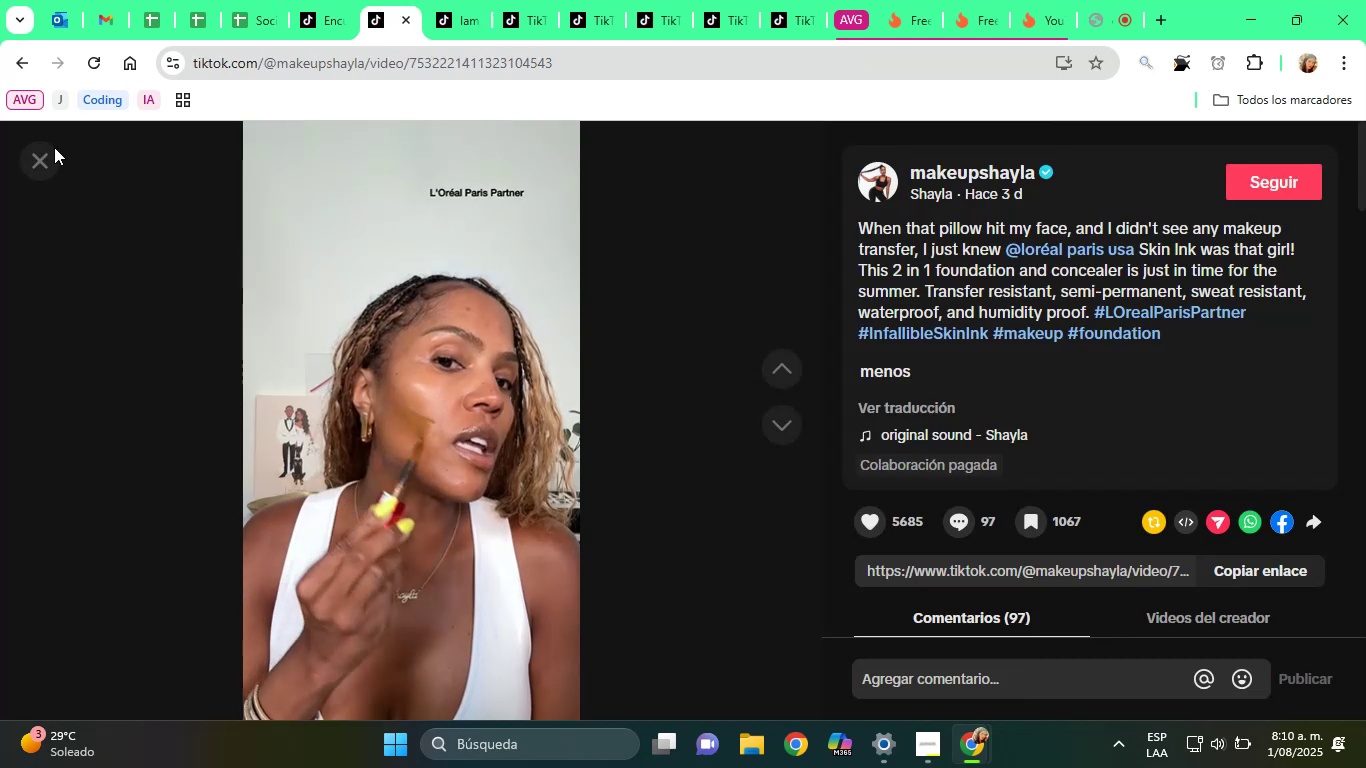 
left_click([48, 153])
 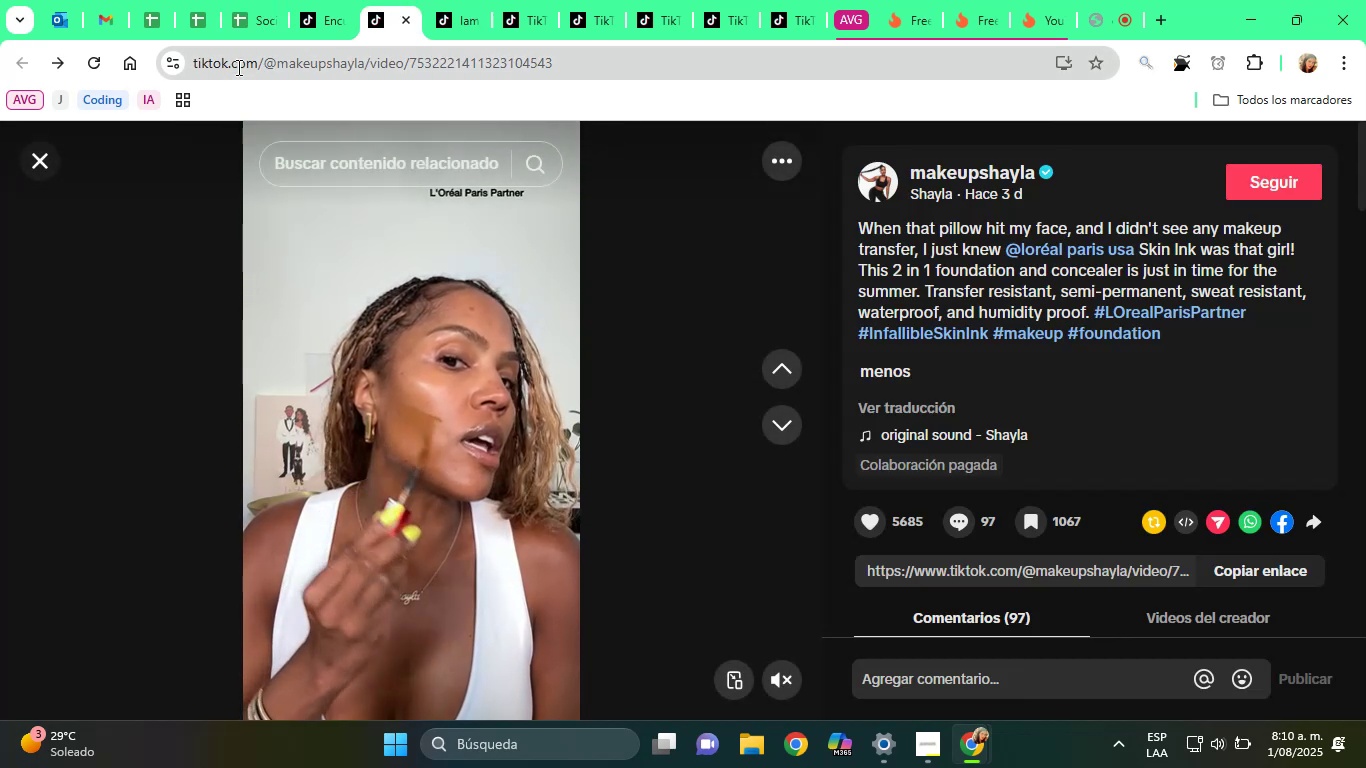 
left_click([237, 67])
 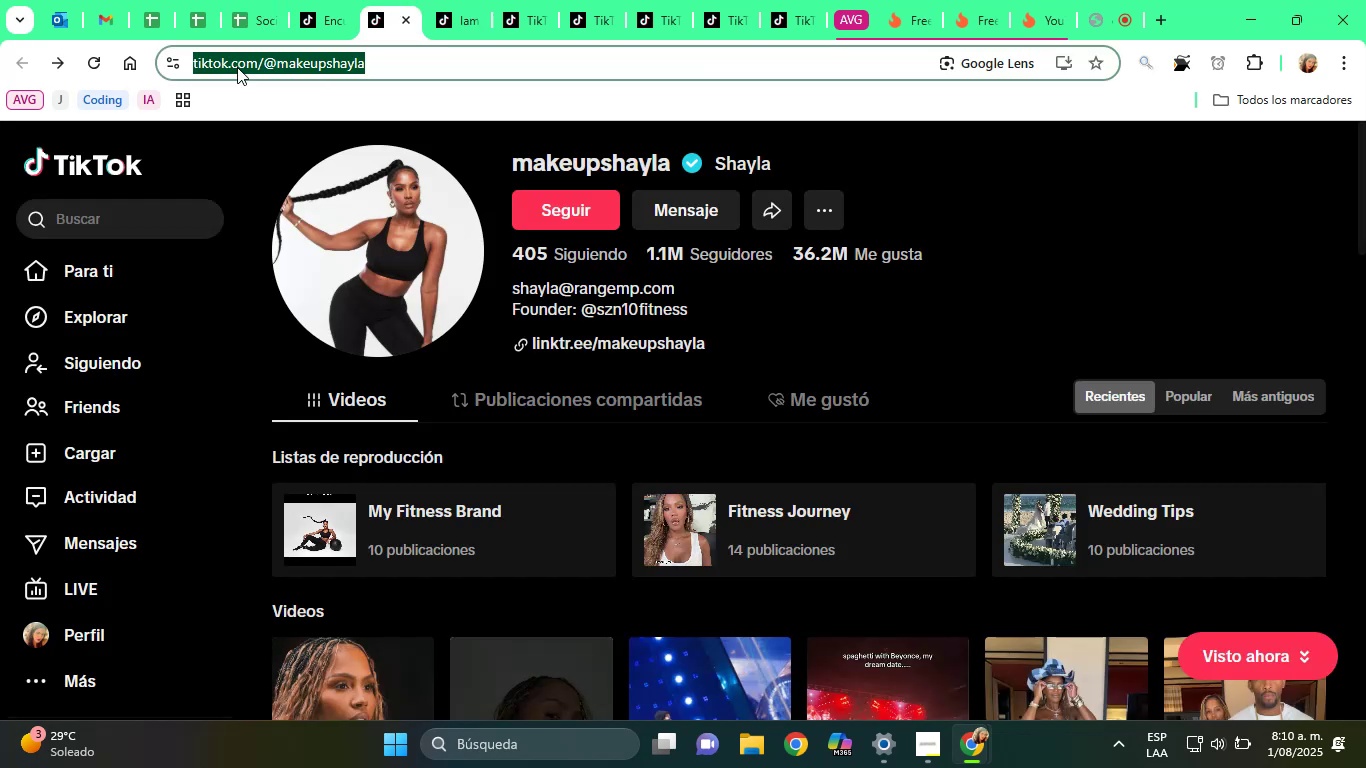 
right_click([237, 67])
 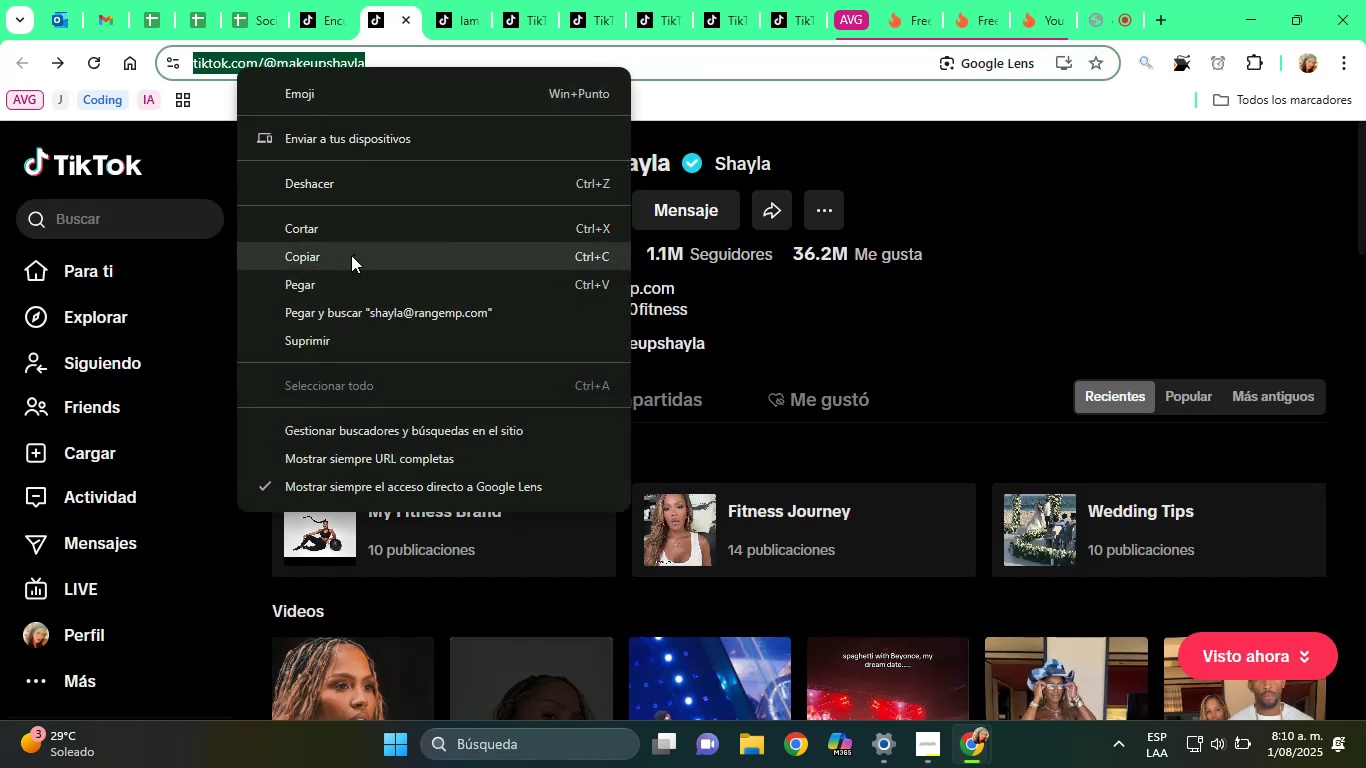 
left_click([346, 261])
 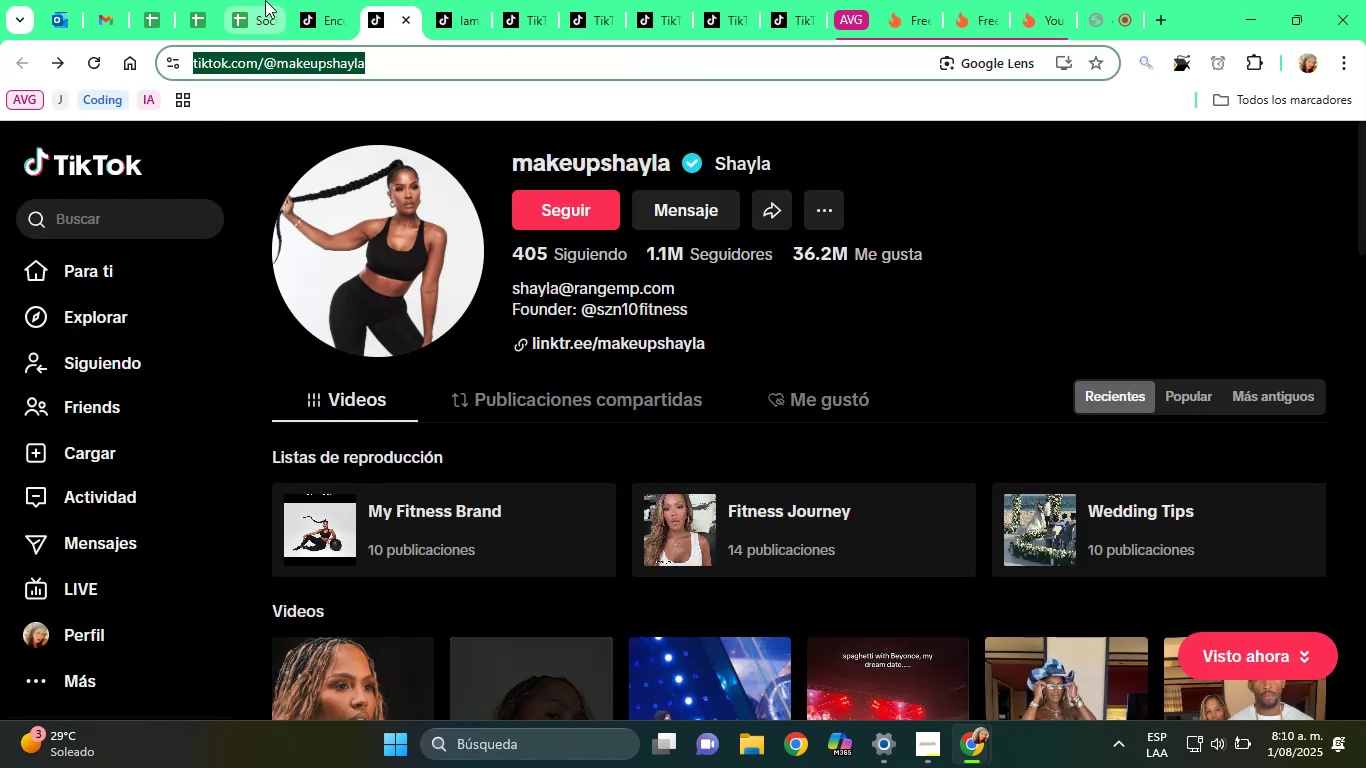 
left_click([264, 0])
 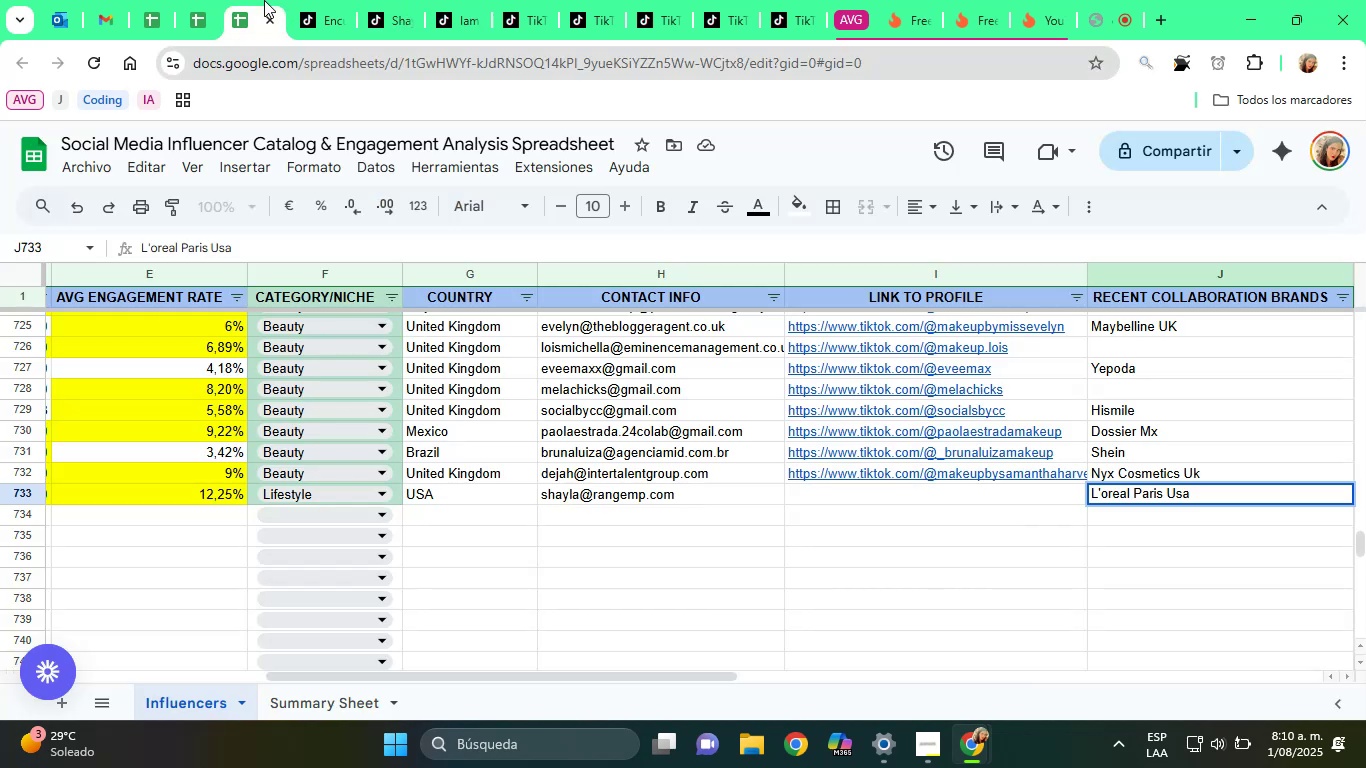 
key(ArrowLeft)
 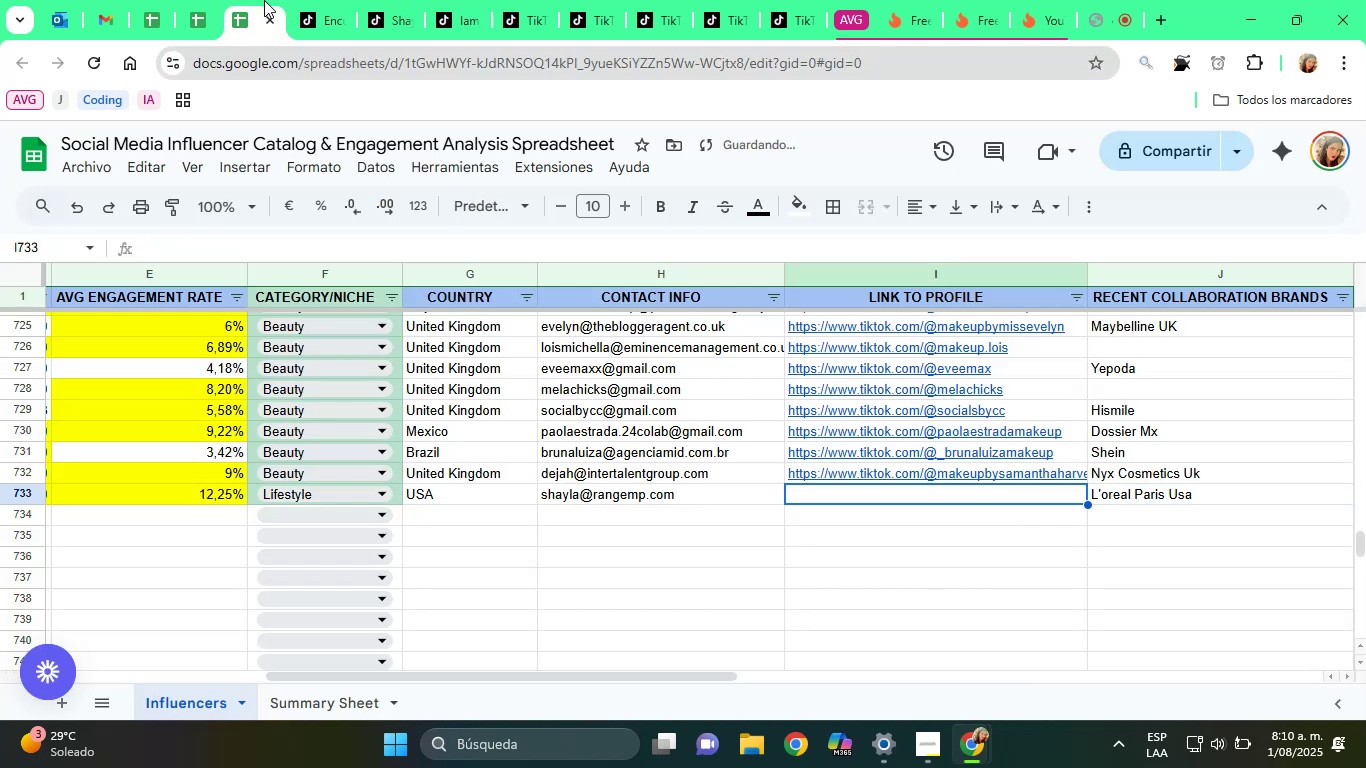 
key(Control+V)
 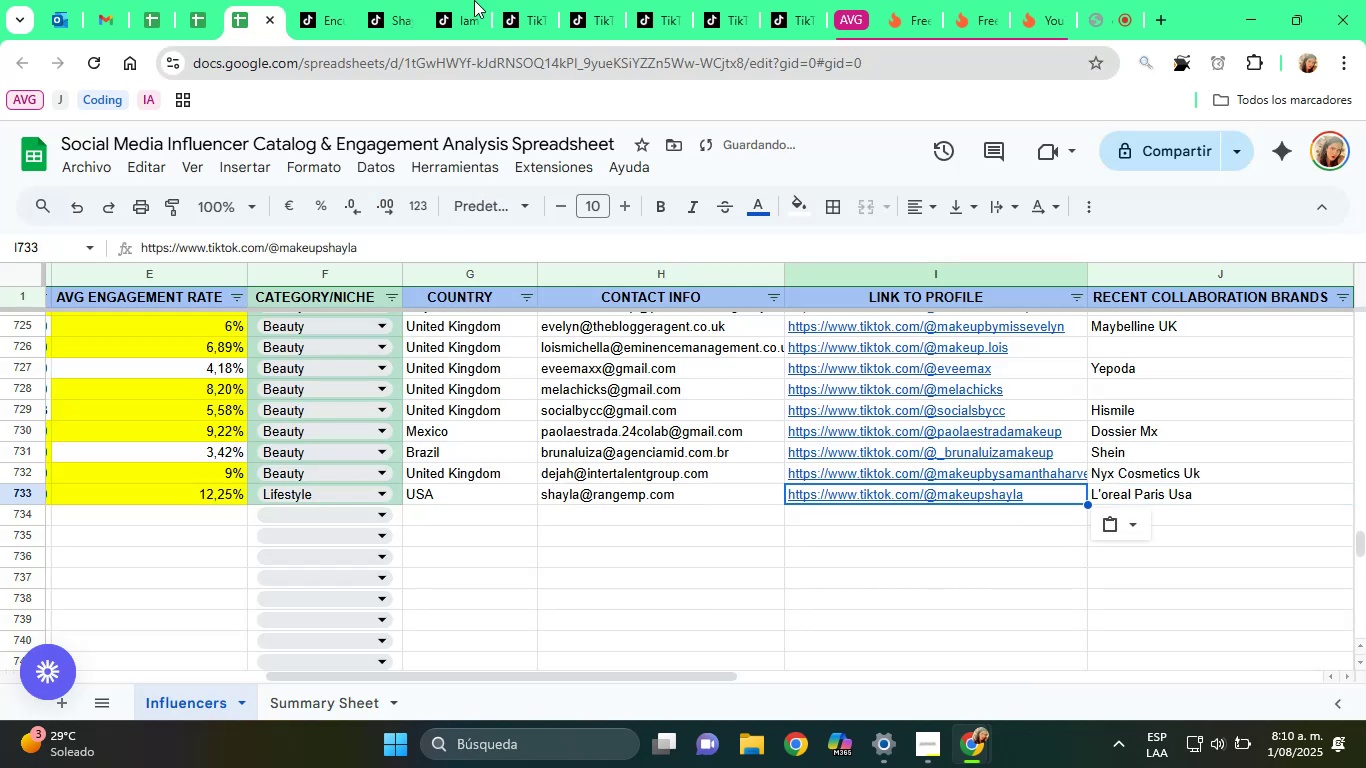 
key(ArrowRight)
 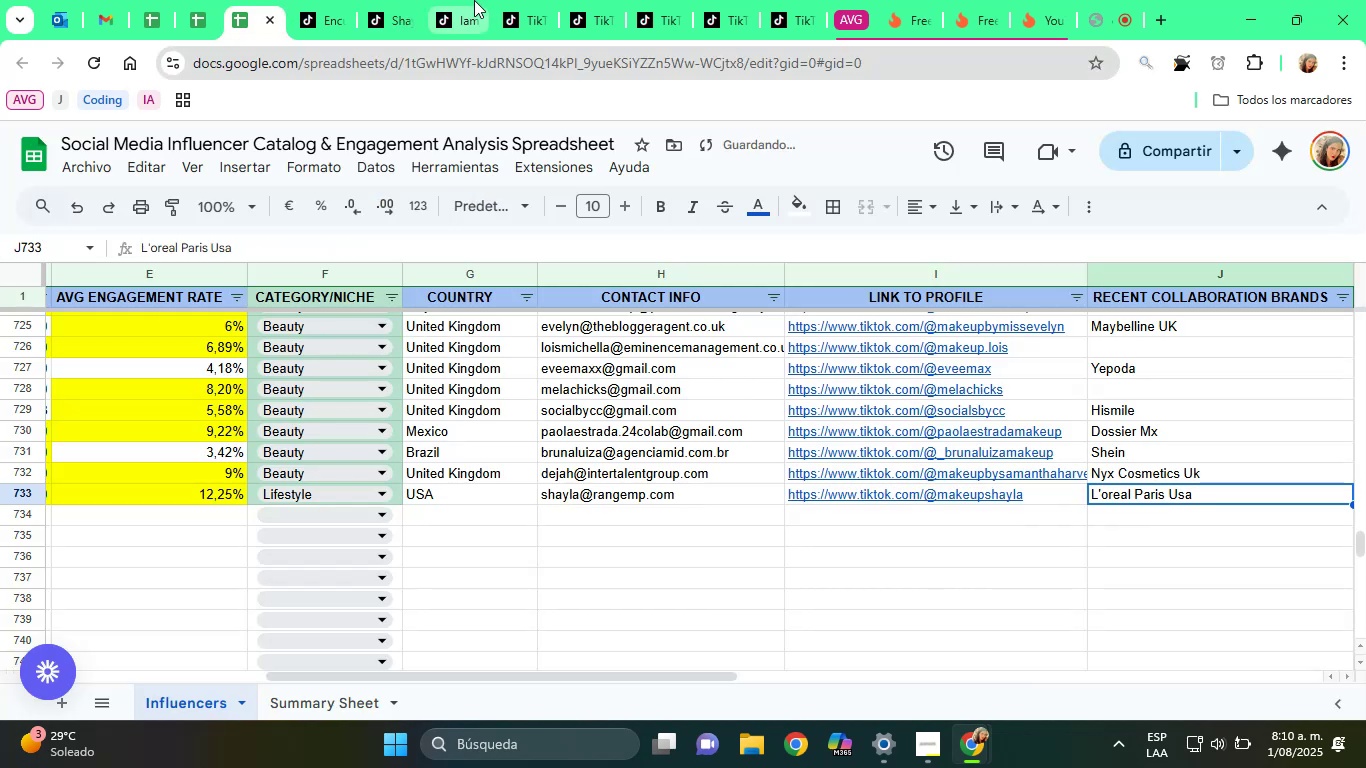 
key(ArrowDown)
 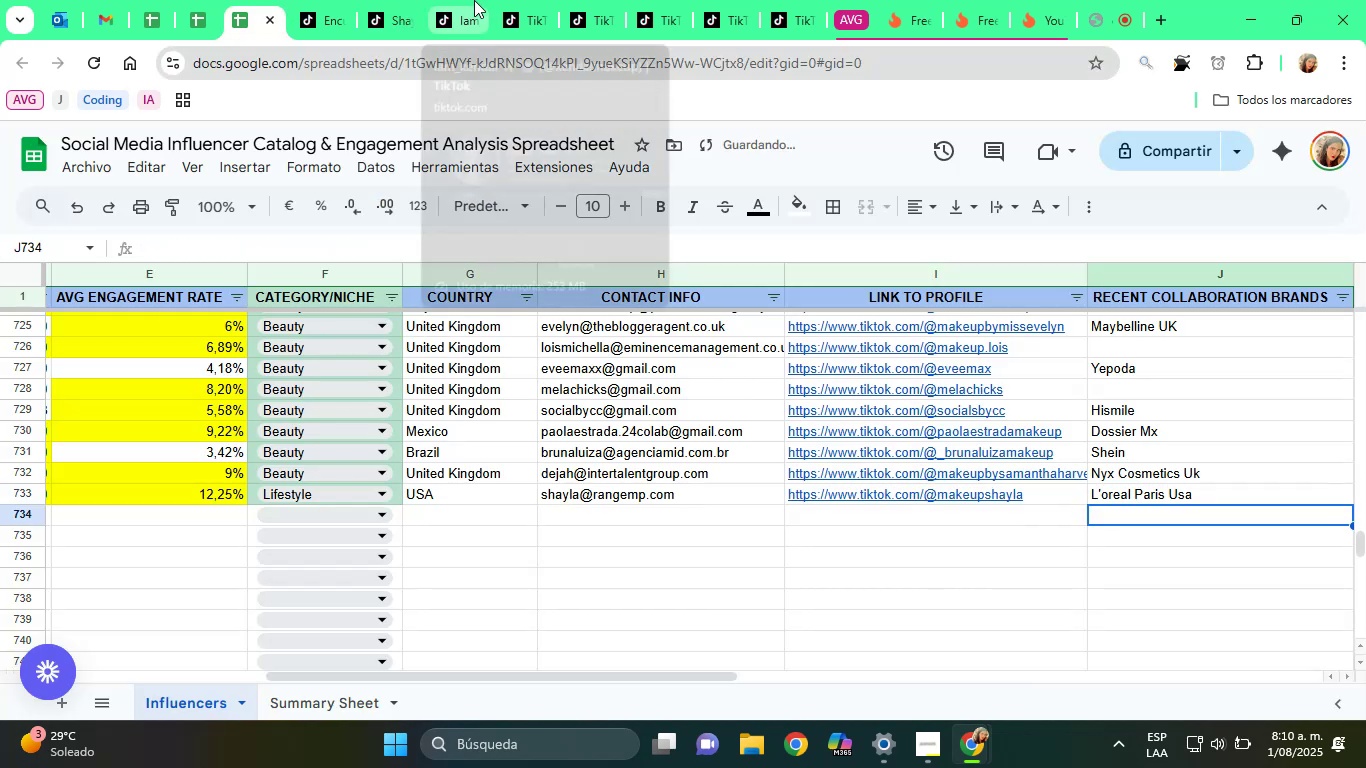 
hold_key(key=ArrowLeft, duration=1.09)
 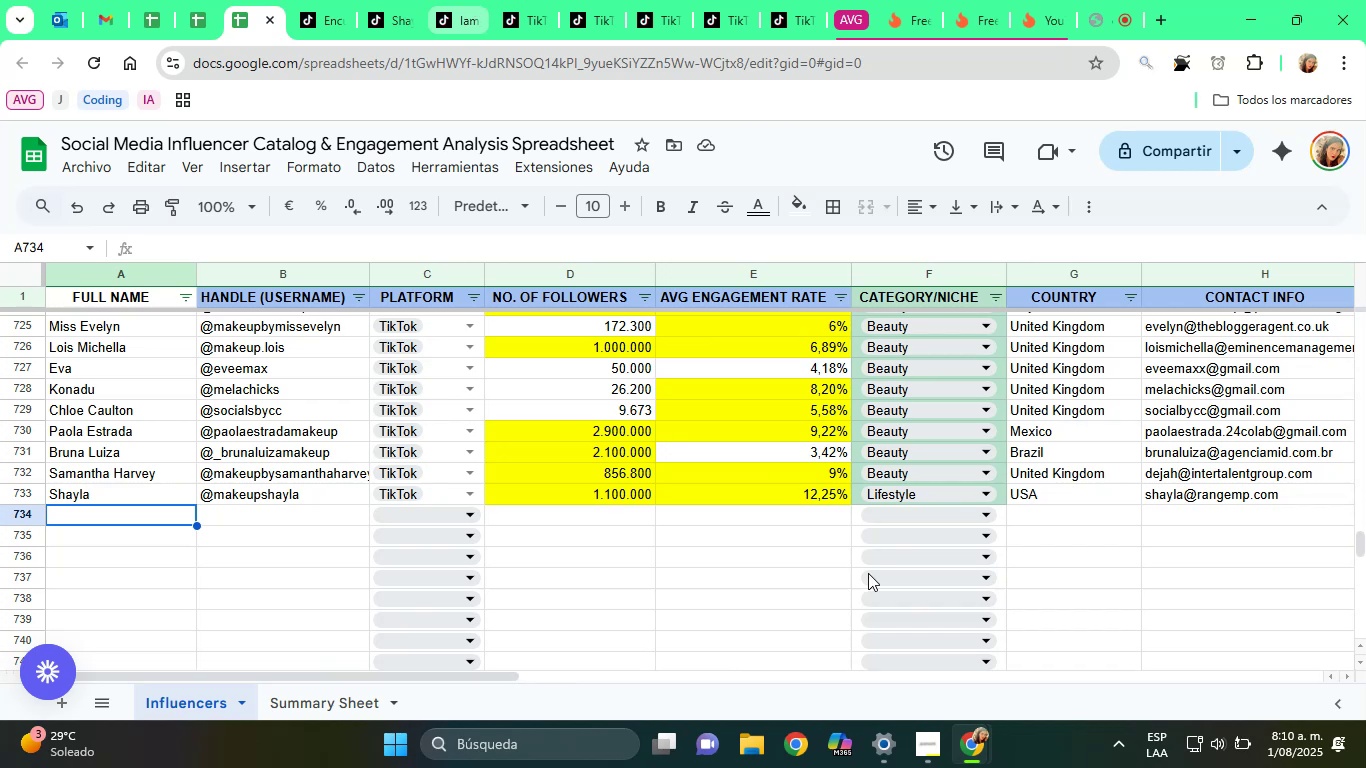 
left_click([414, 0])
 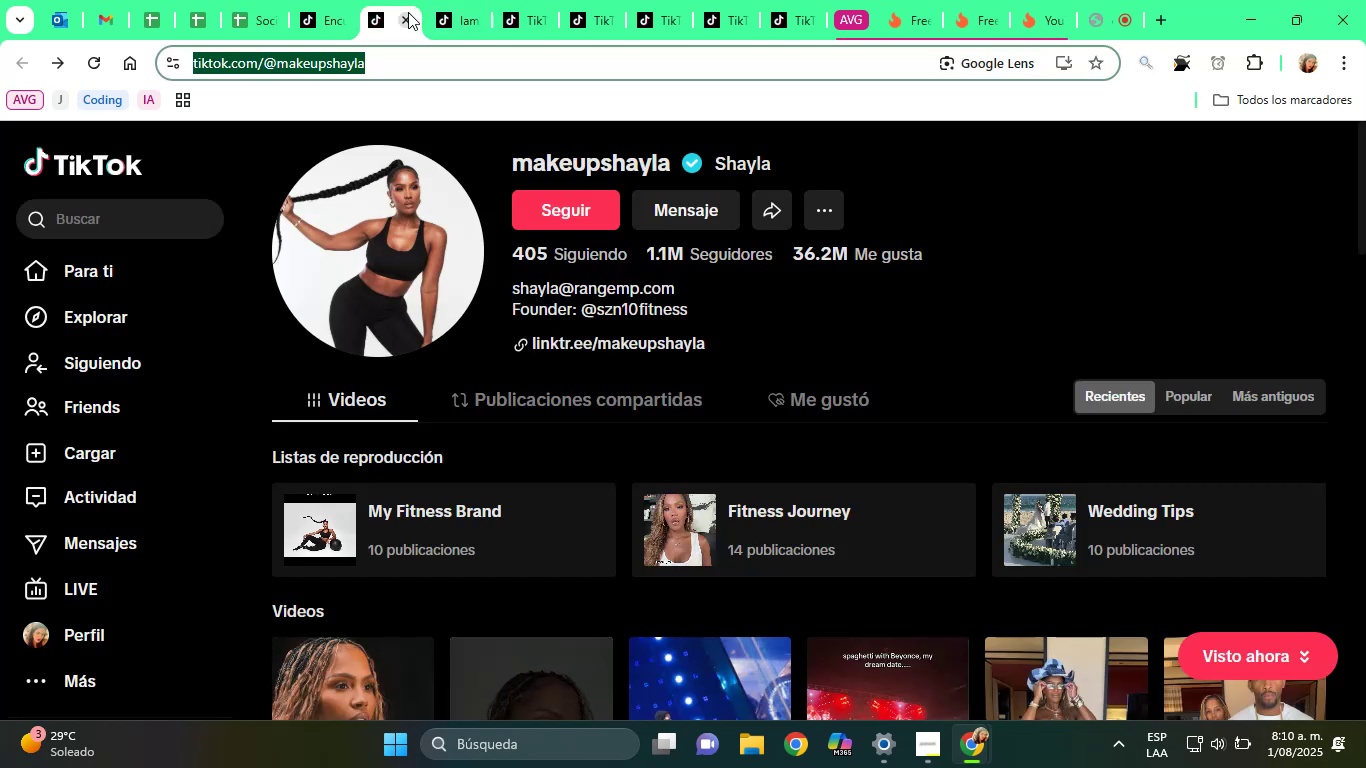 
left_click([408, 12])
 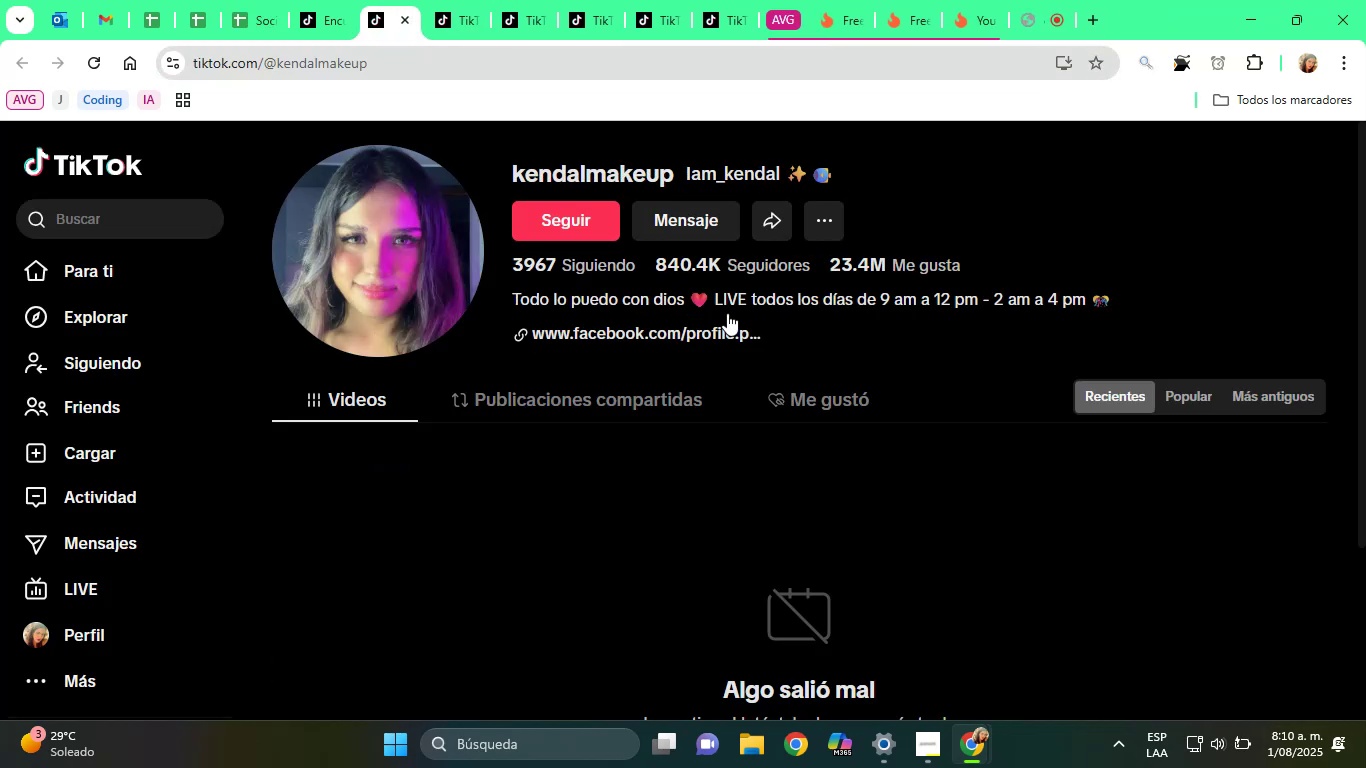 
scroll: coordinate [729, 396], scroll_direction: down, amount: 5.0
 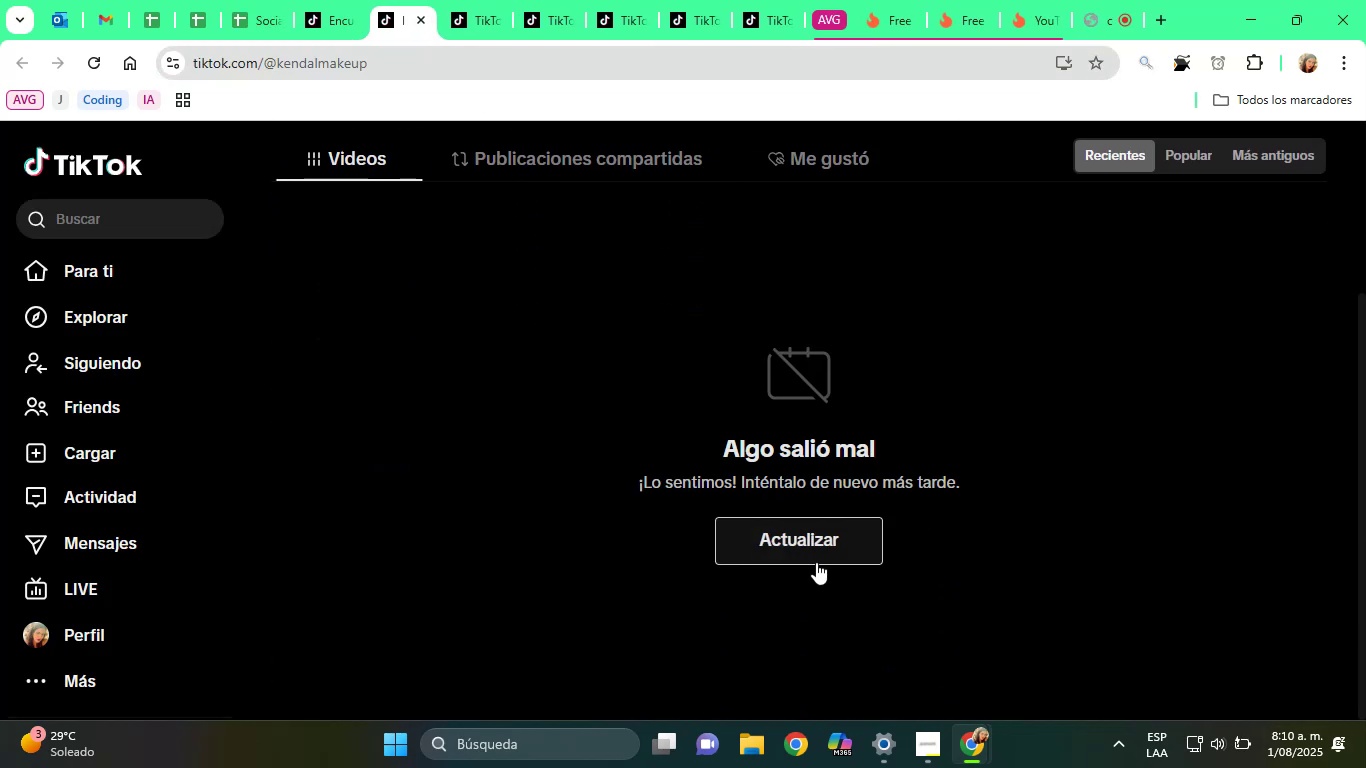 
left_click([816, 562])
 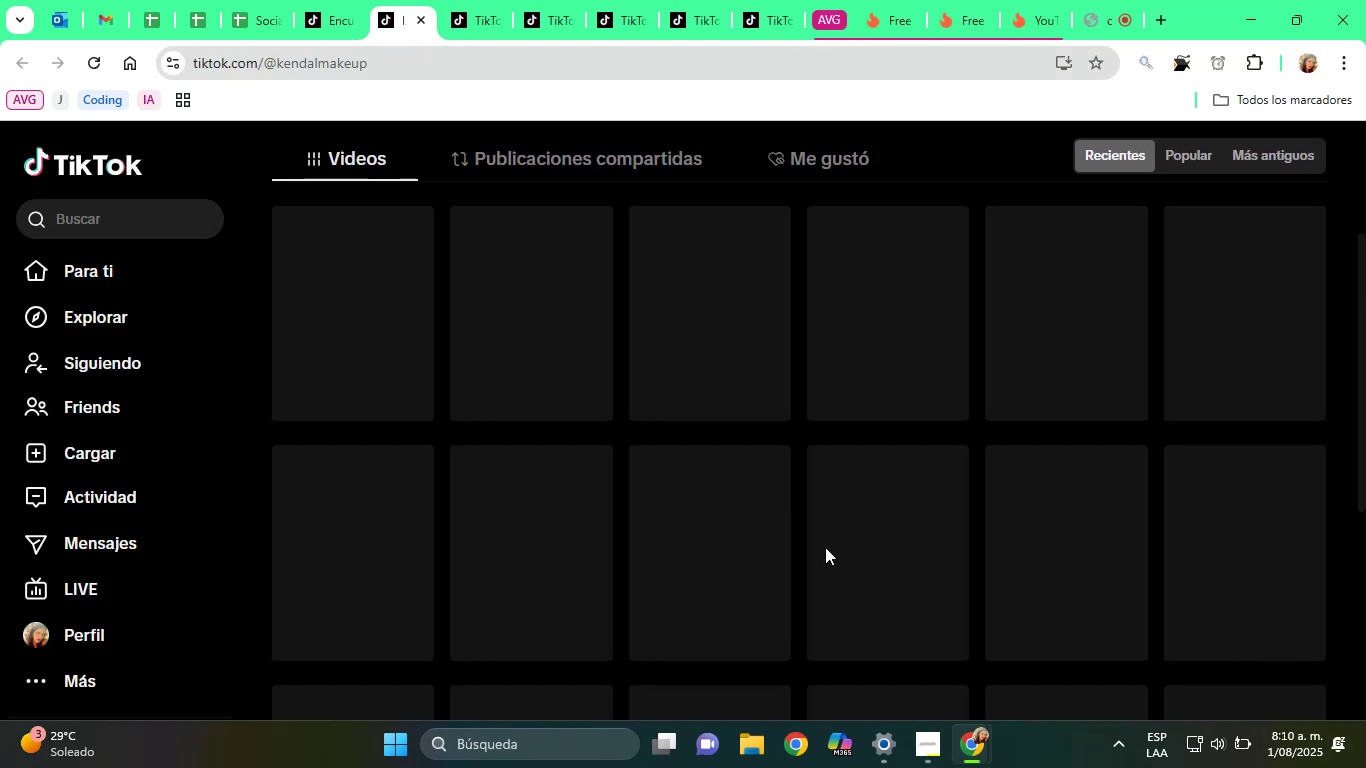 
scroll: coordinate [827, 543], scroll_direction: up, amount: 4.0
 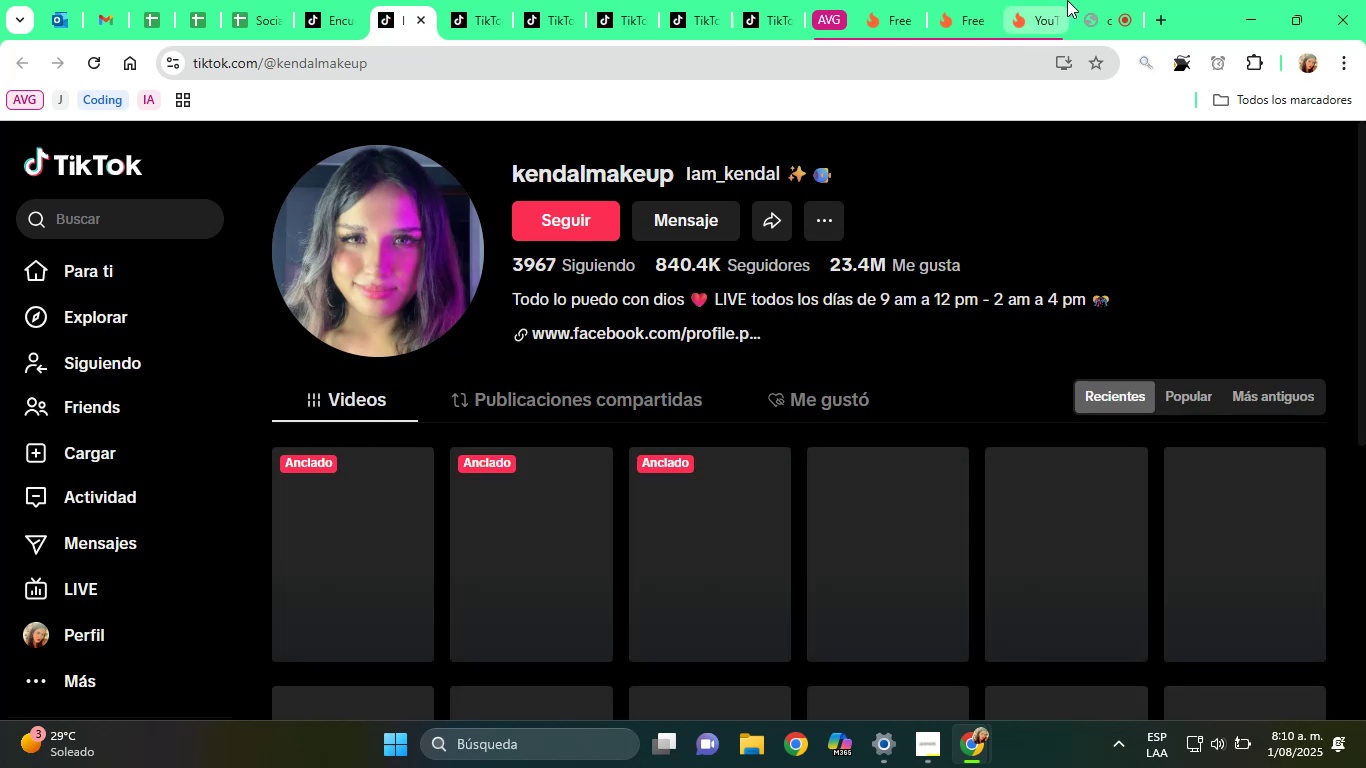 
left_click([1079, 0])
 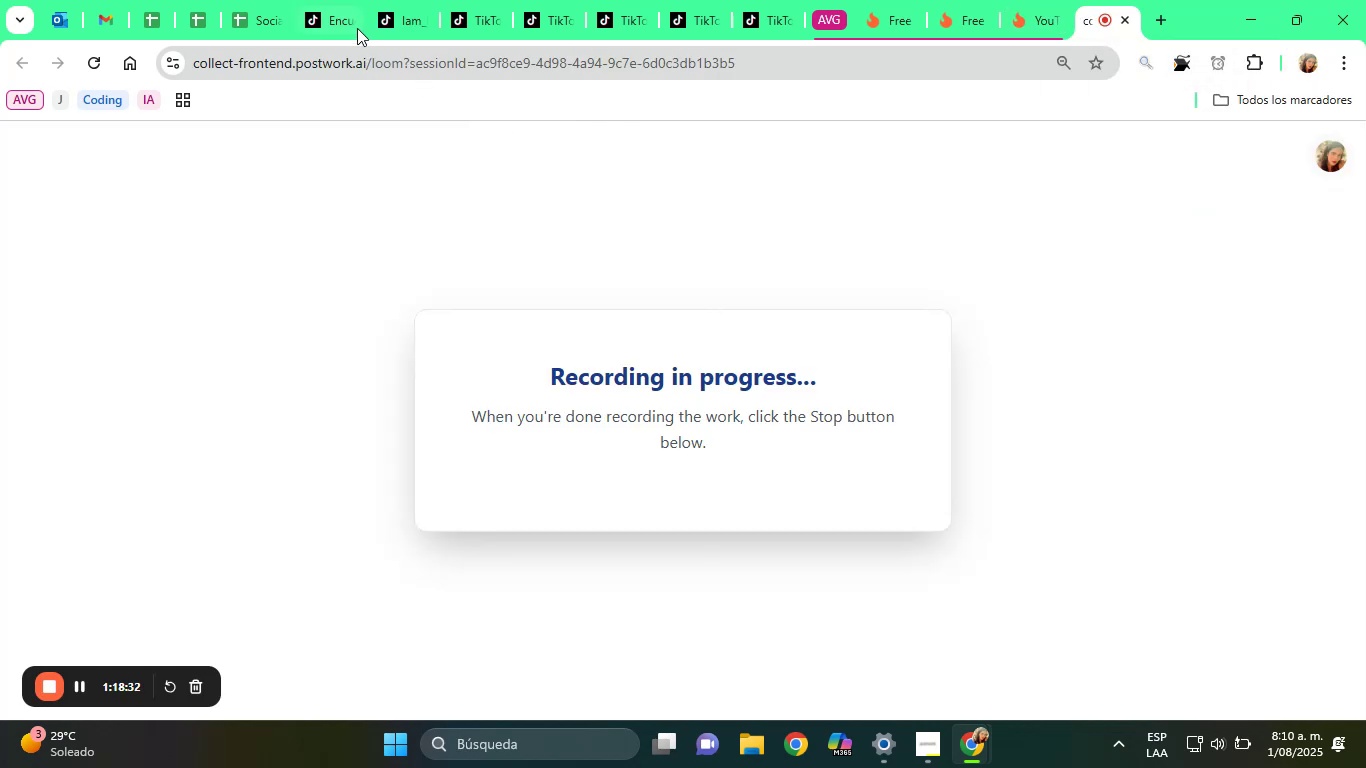 
left_click([376, 5])
 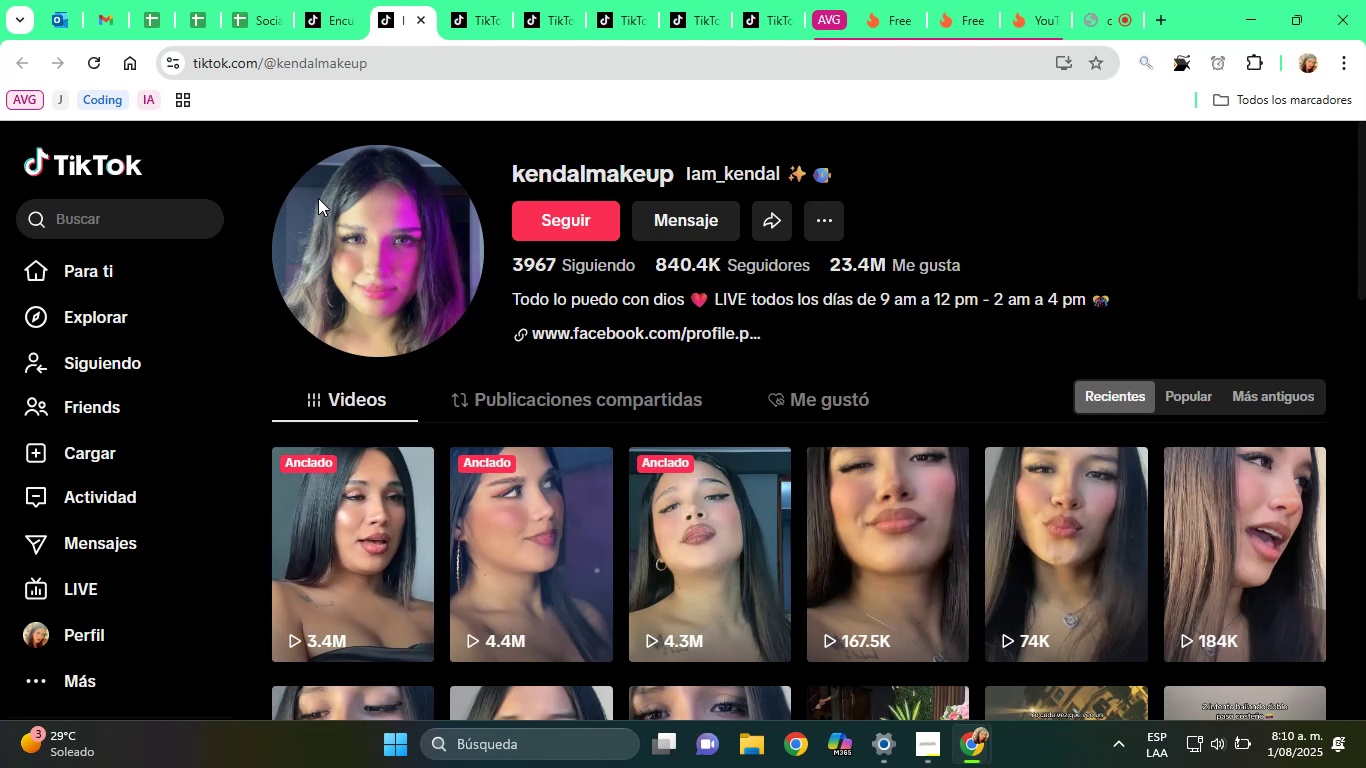 
wait(16.82)
 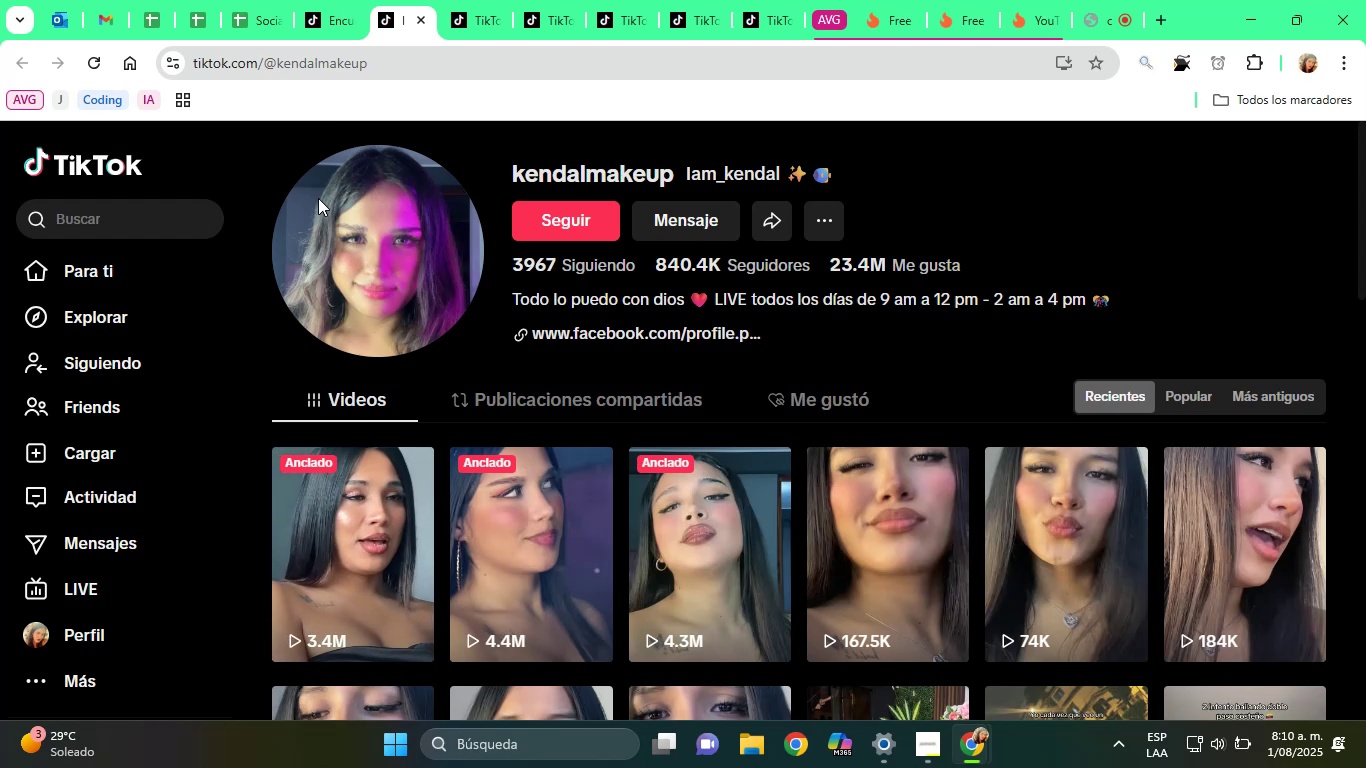 
double_click([642, 170])
 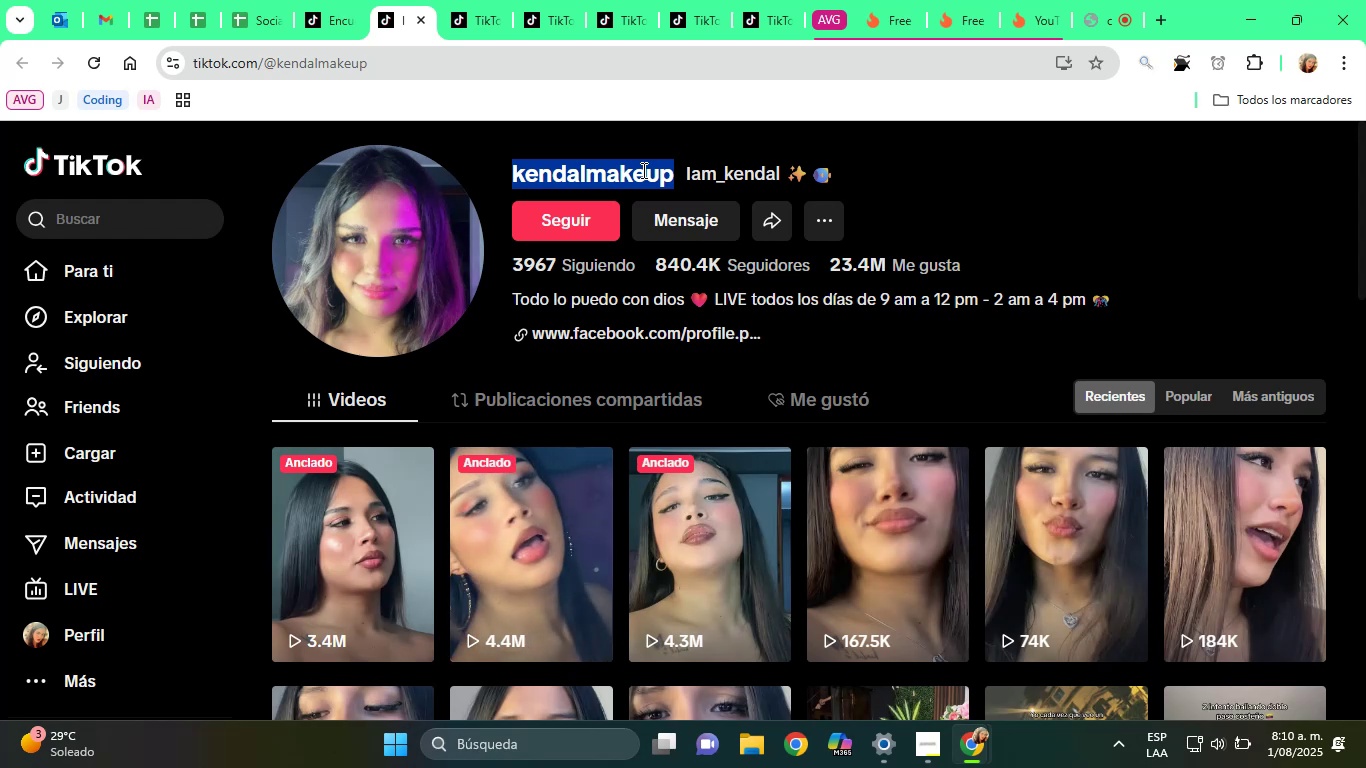 
triple_click([642, 170])
 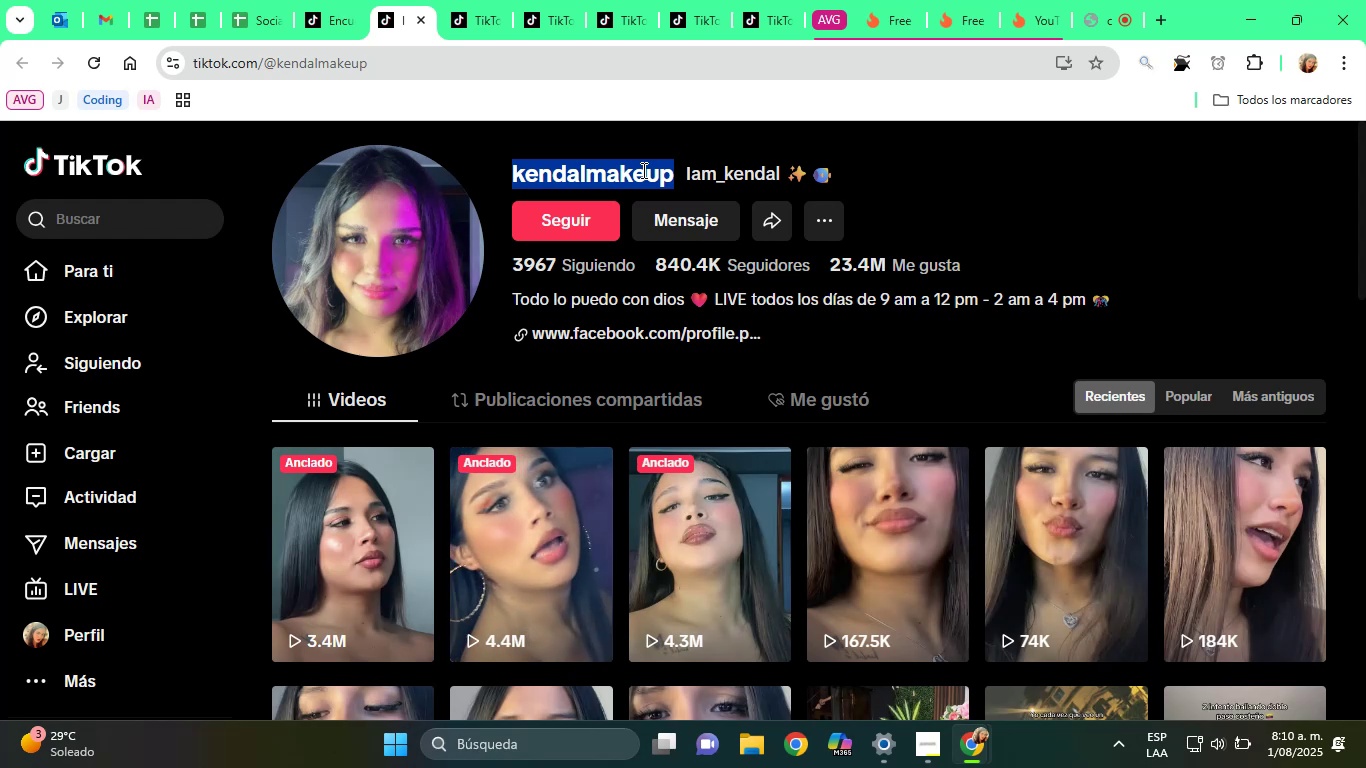 
right_click([642, 170])
 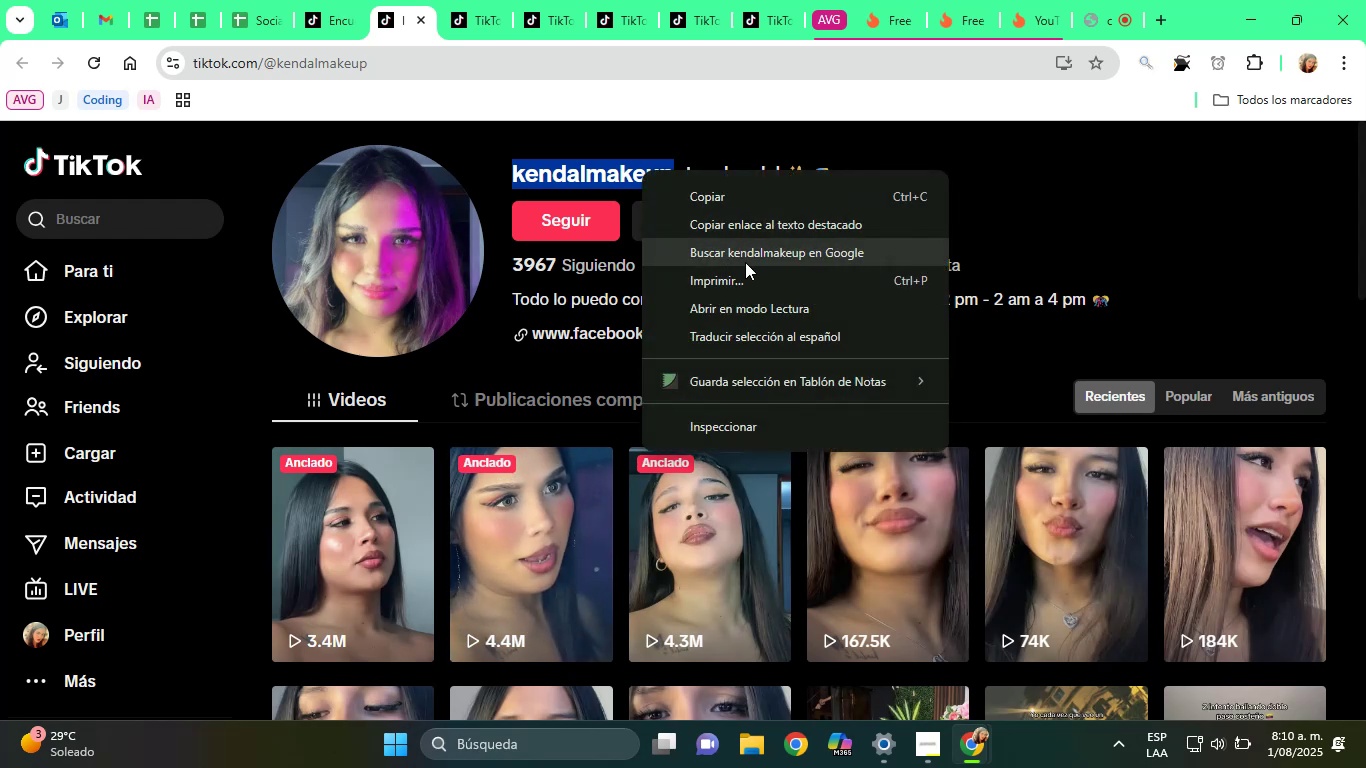 
left_click([745, 262])
 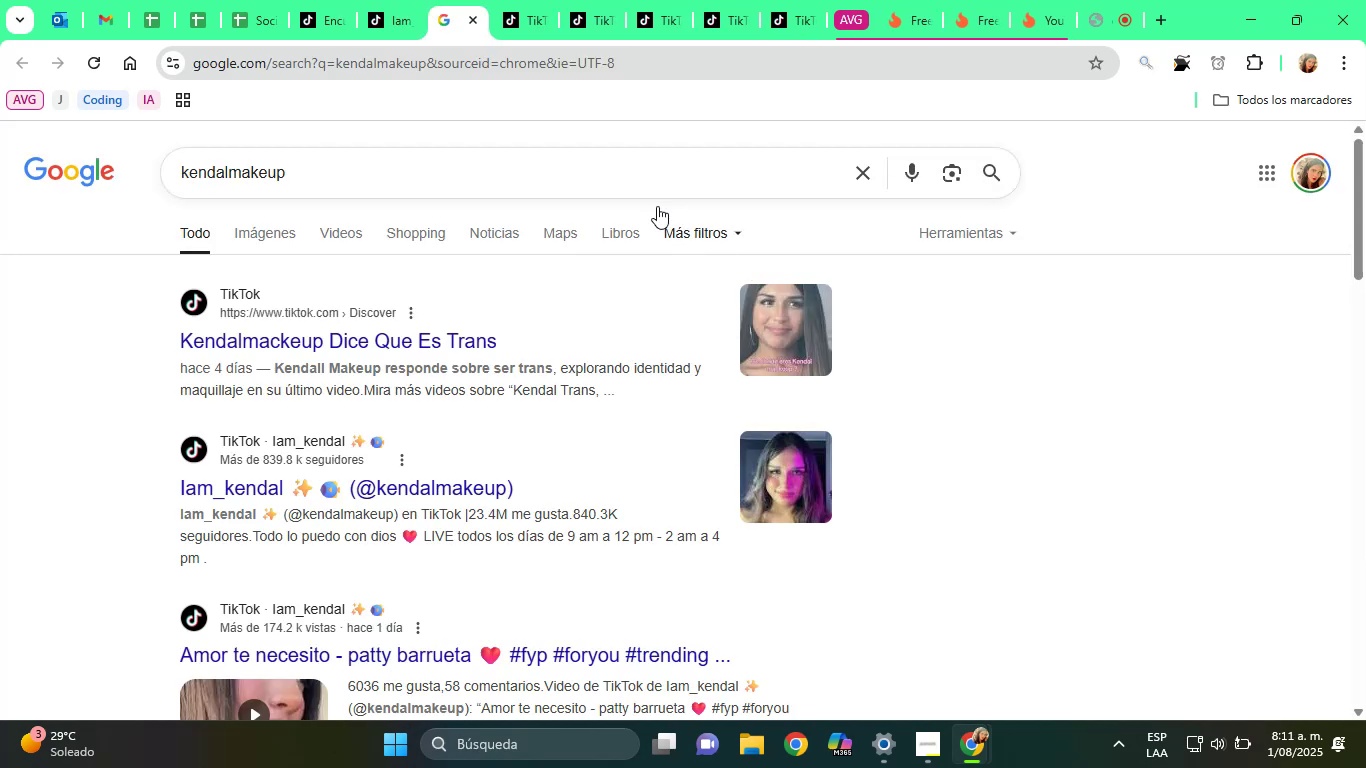 
wait(11.11)
 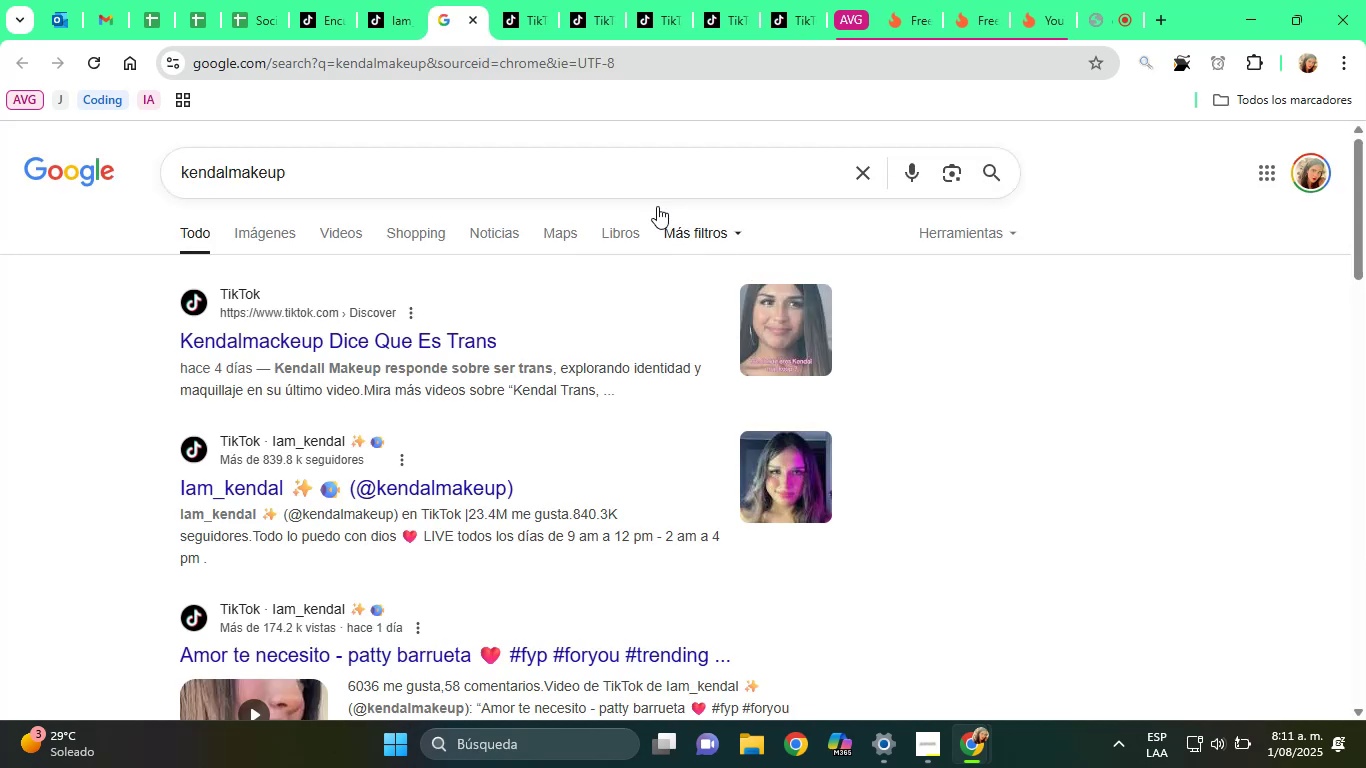 
scroll: coordinate [688, 319], scroll_direction: down, amount: 16.0
 